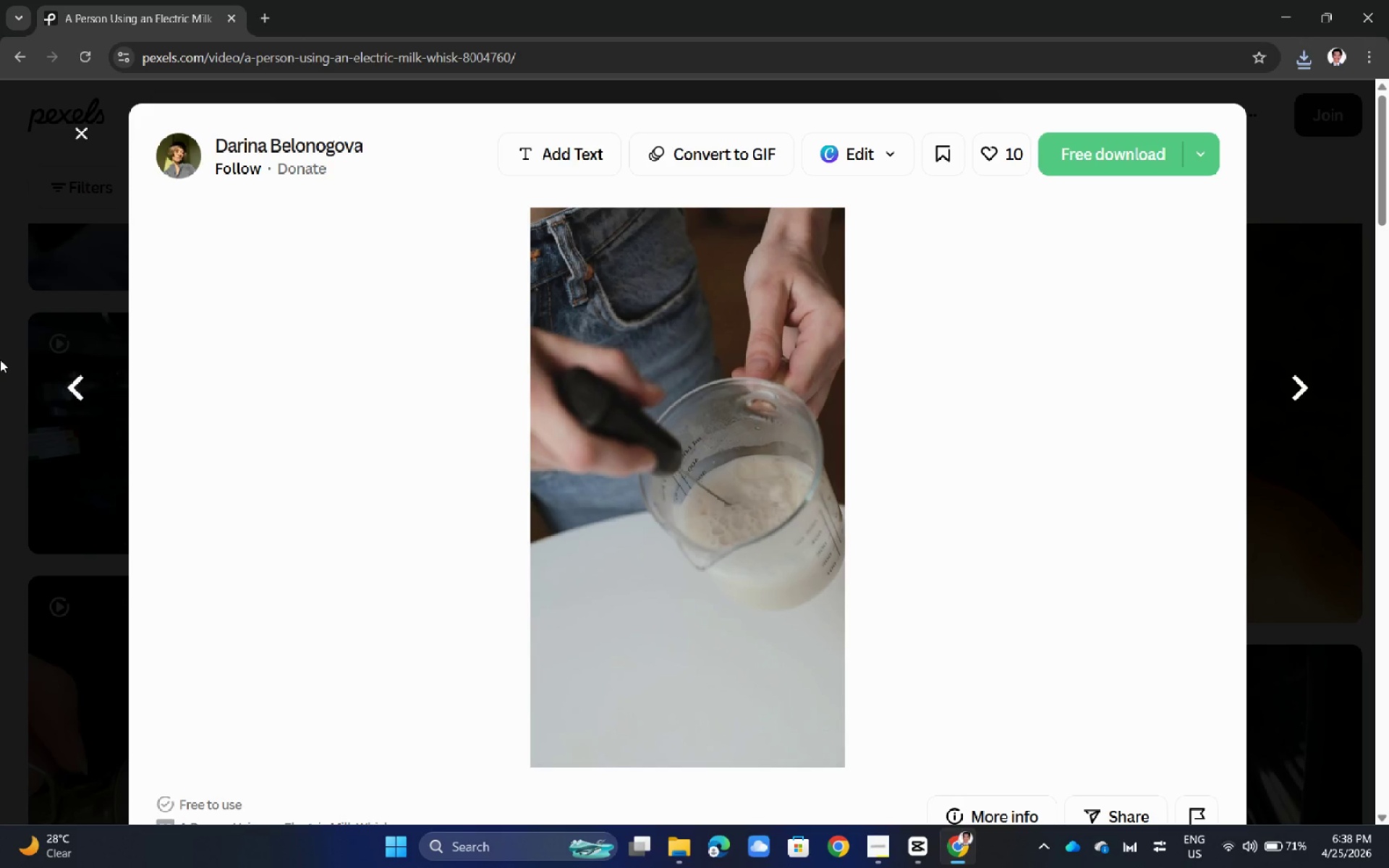 
left_click([0, 370])
 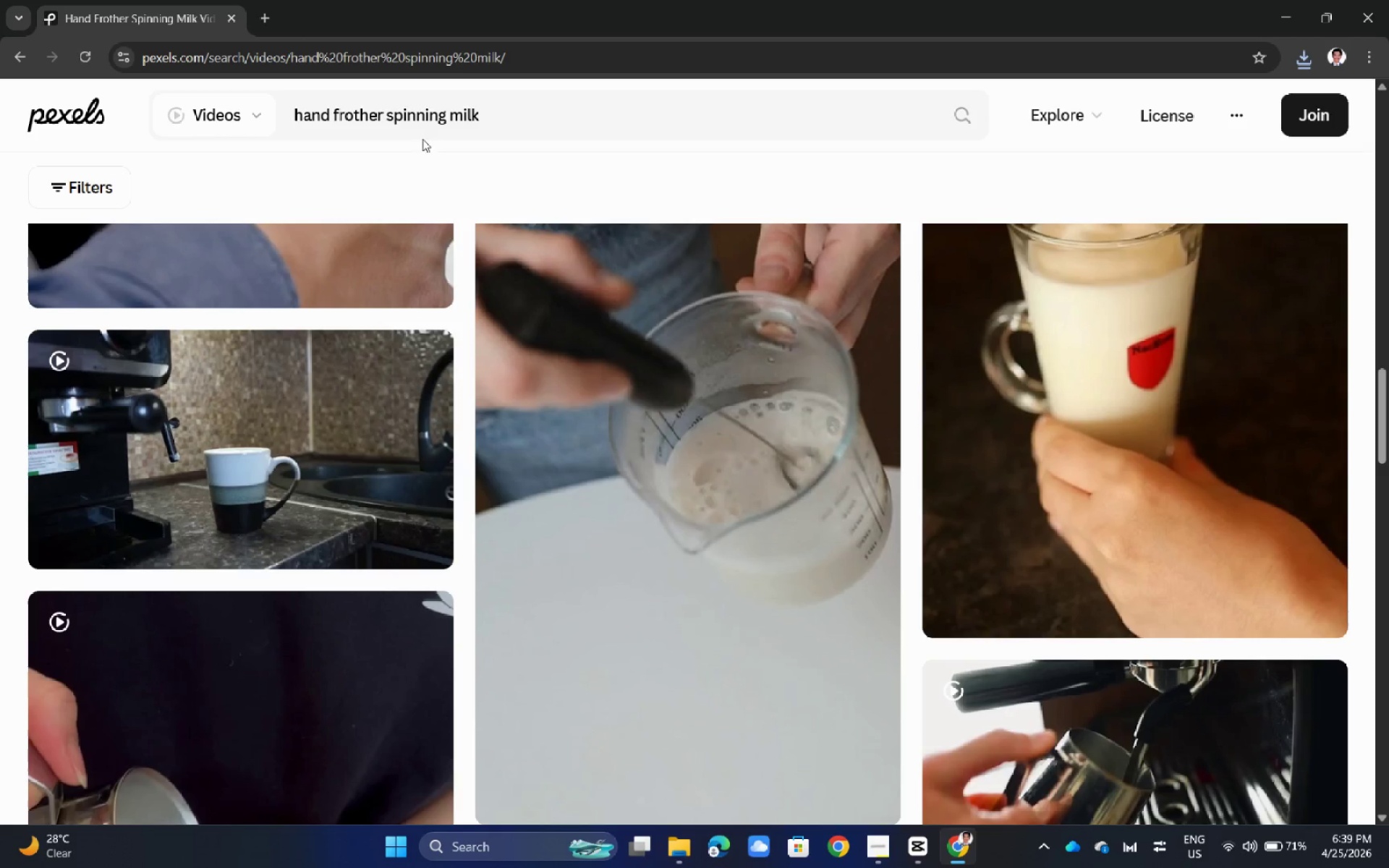 
double_click([444, 95])
 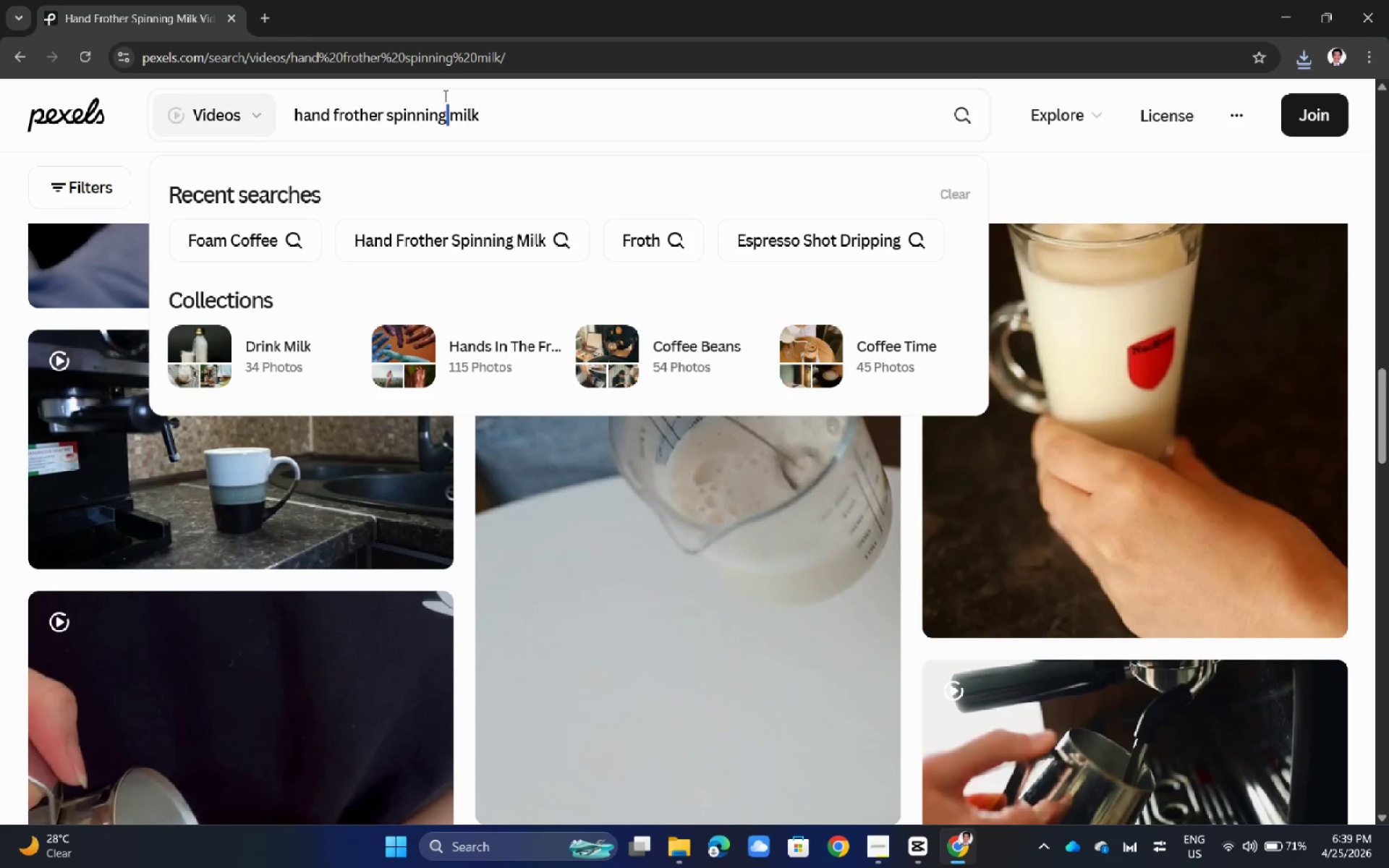 
triple_click([444, 95])
 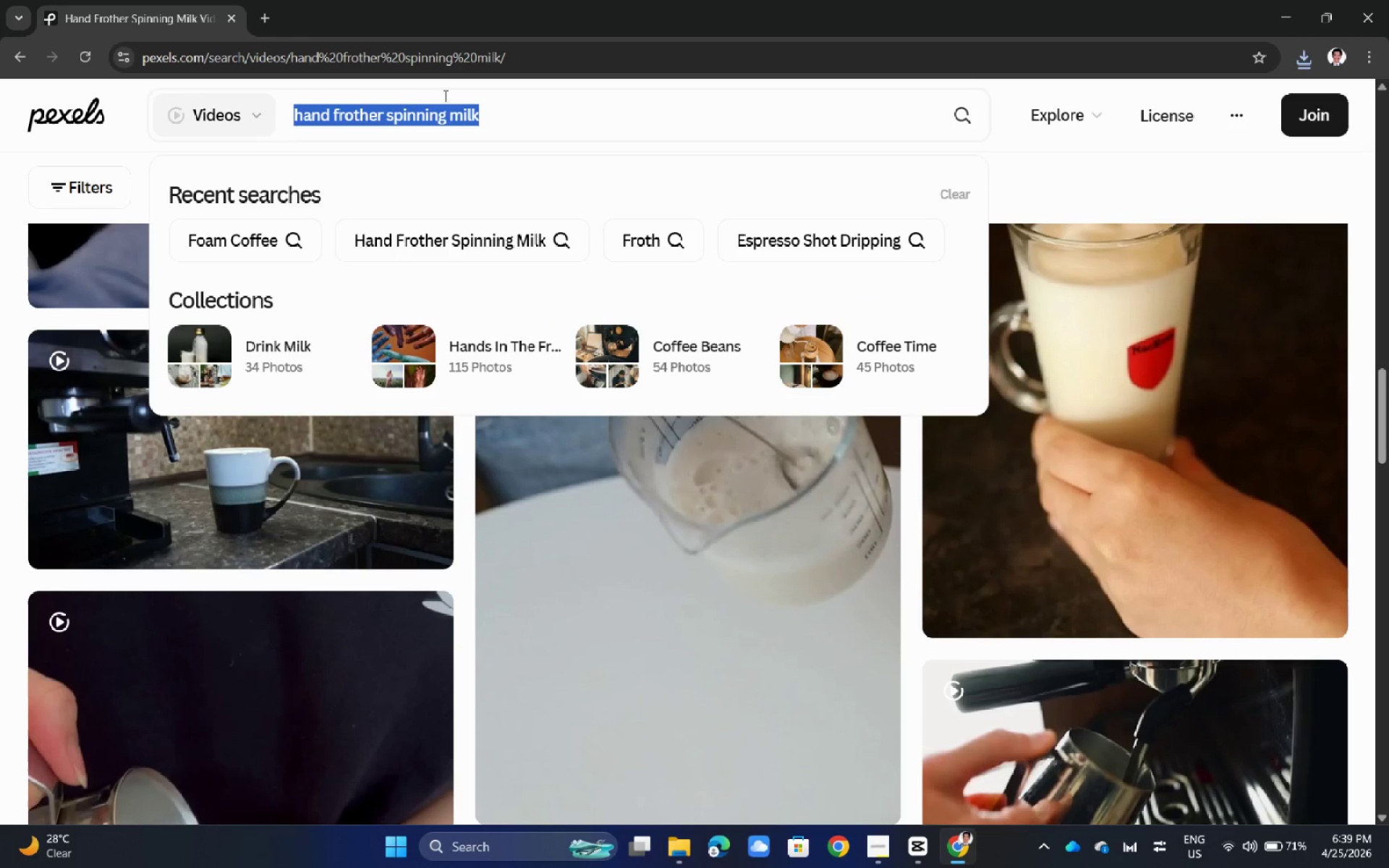 
triple_click([444, 95])
 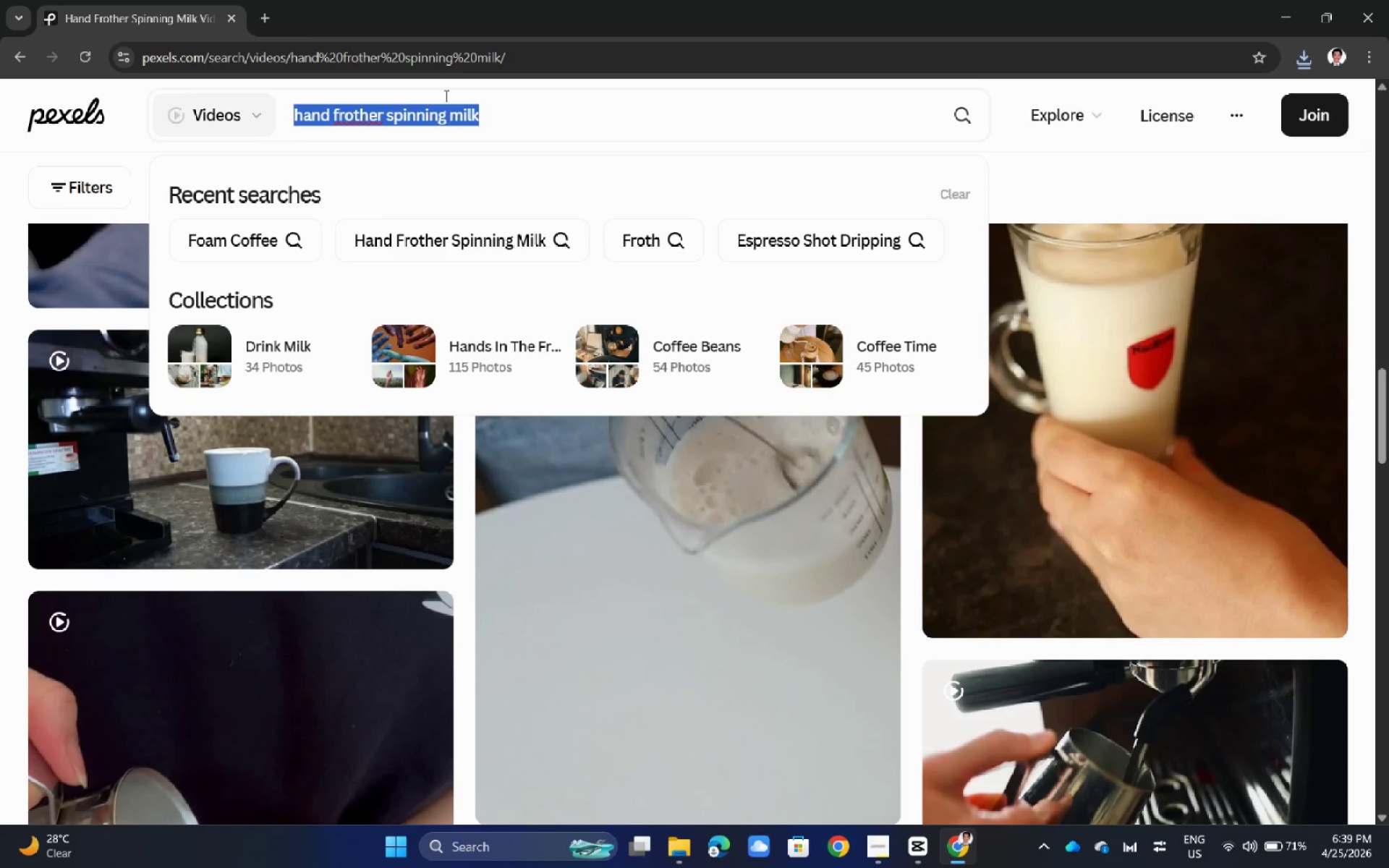 
wait(5.89)
 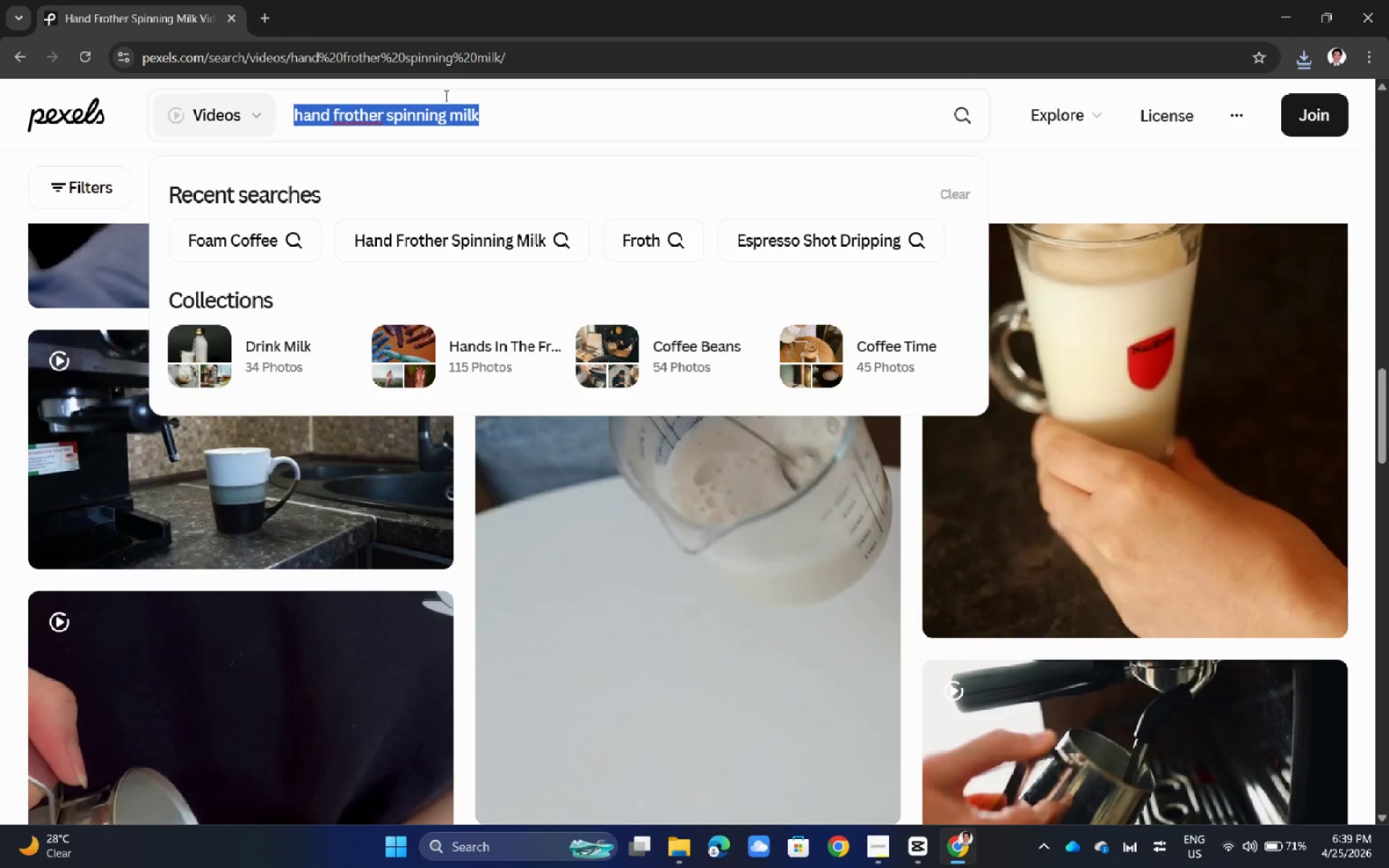 
type(lay)
key(Backspace)
type(tte layer)
 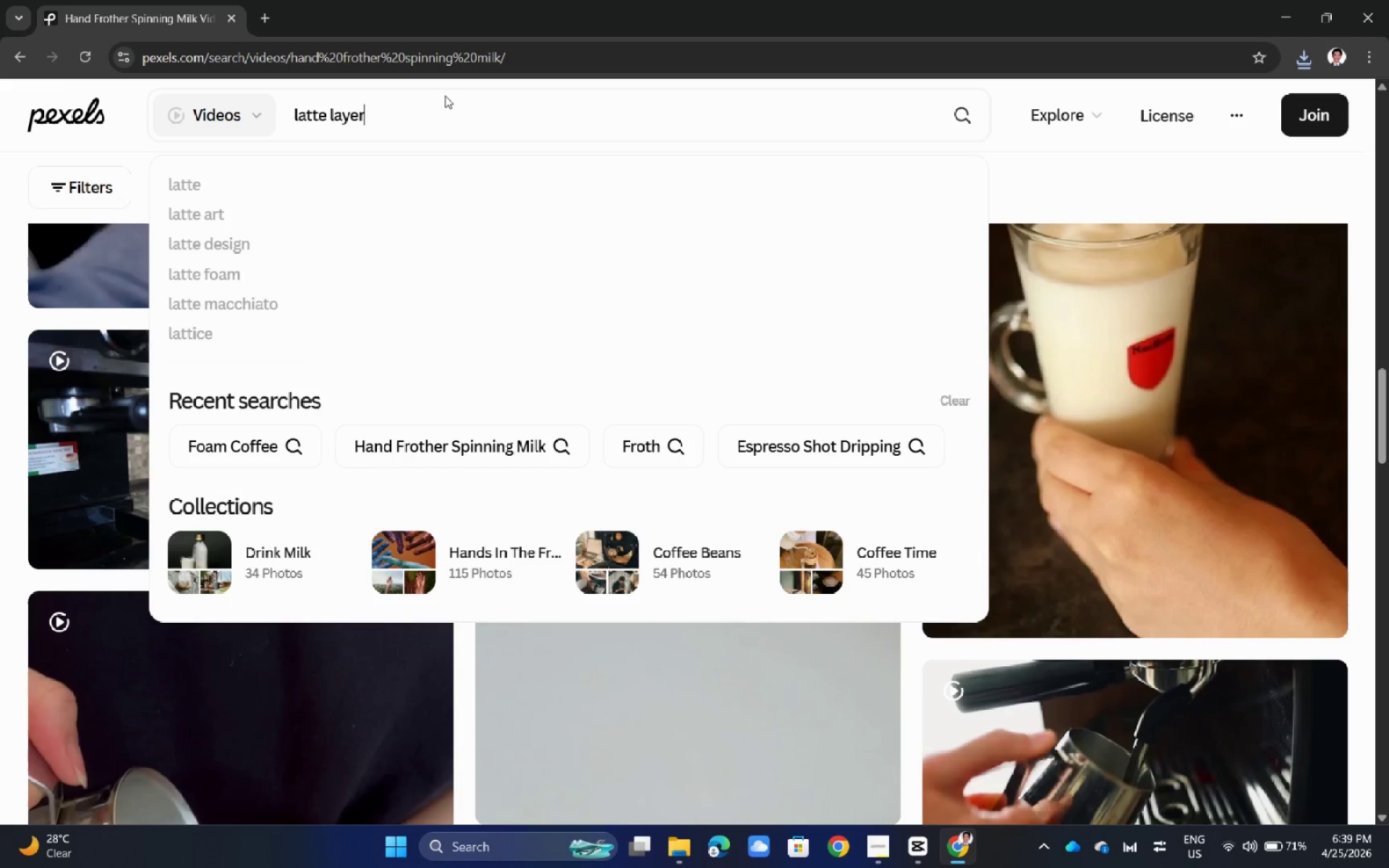 
key(Enter)
 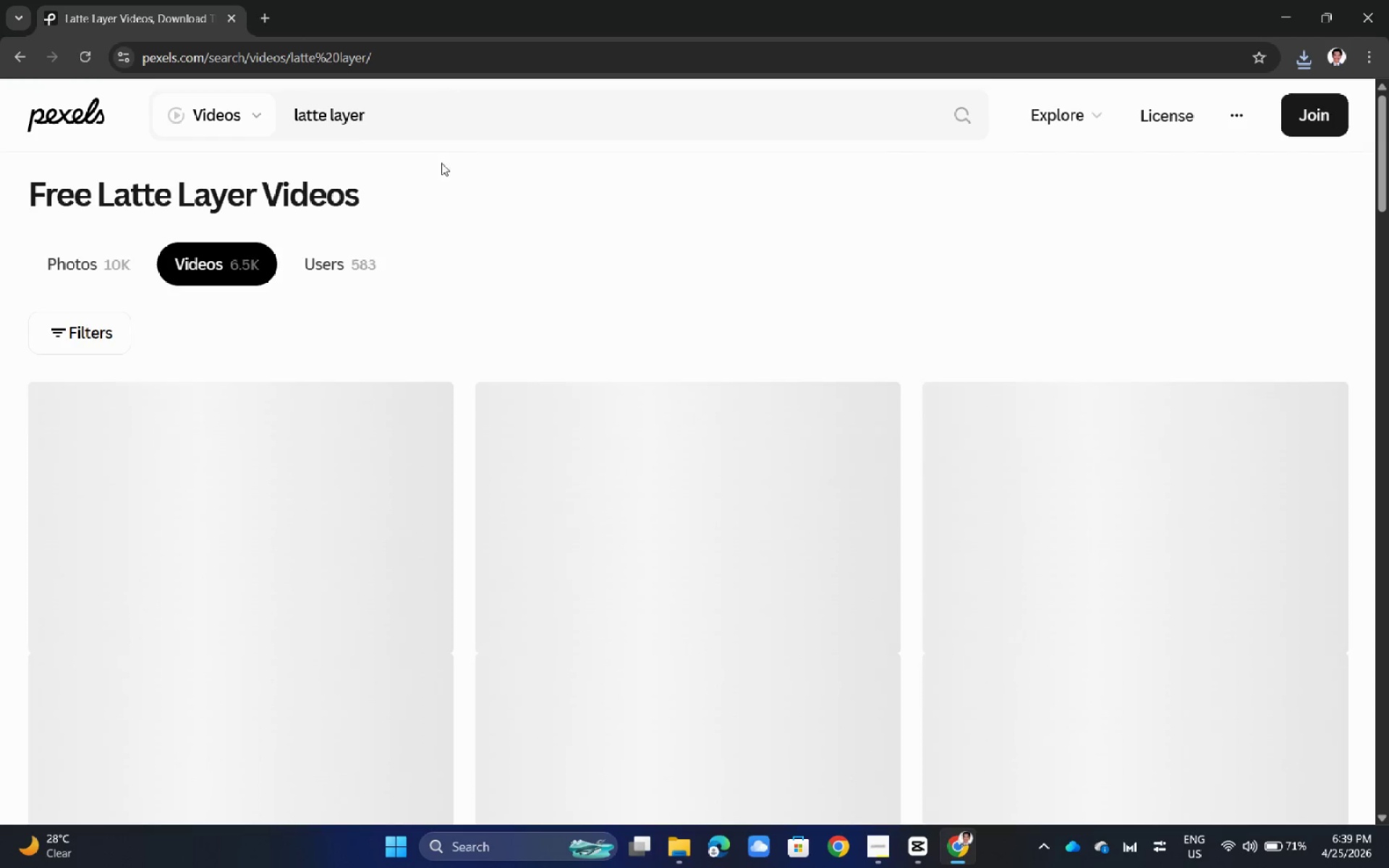 
scroll: coordinate [570, 489], scroll_direction: down, amount: 11.0
 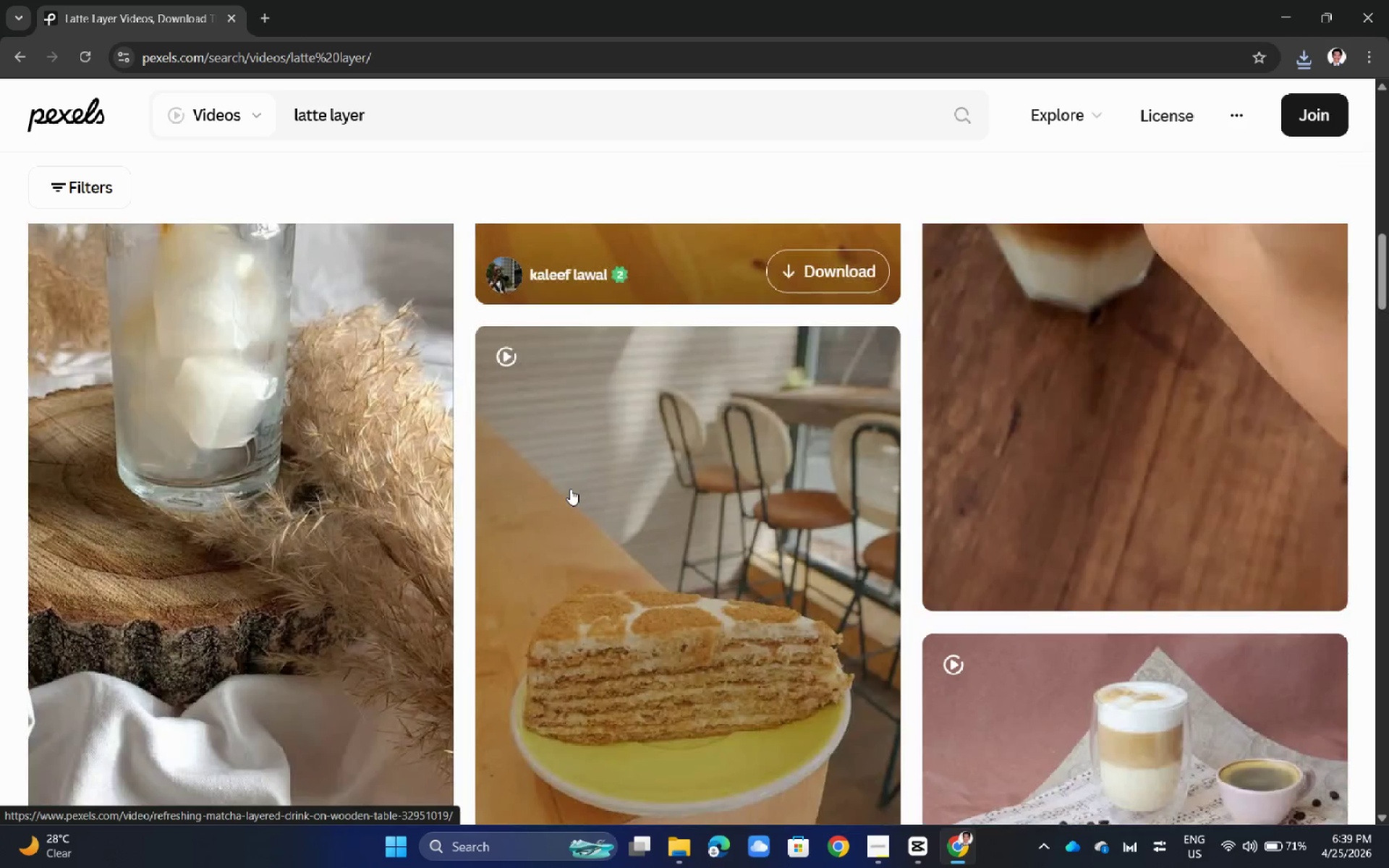 
scroll: coordinate [570, 489], scroll_direction: up, amount: 13.0
 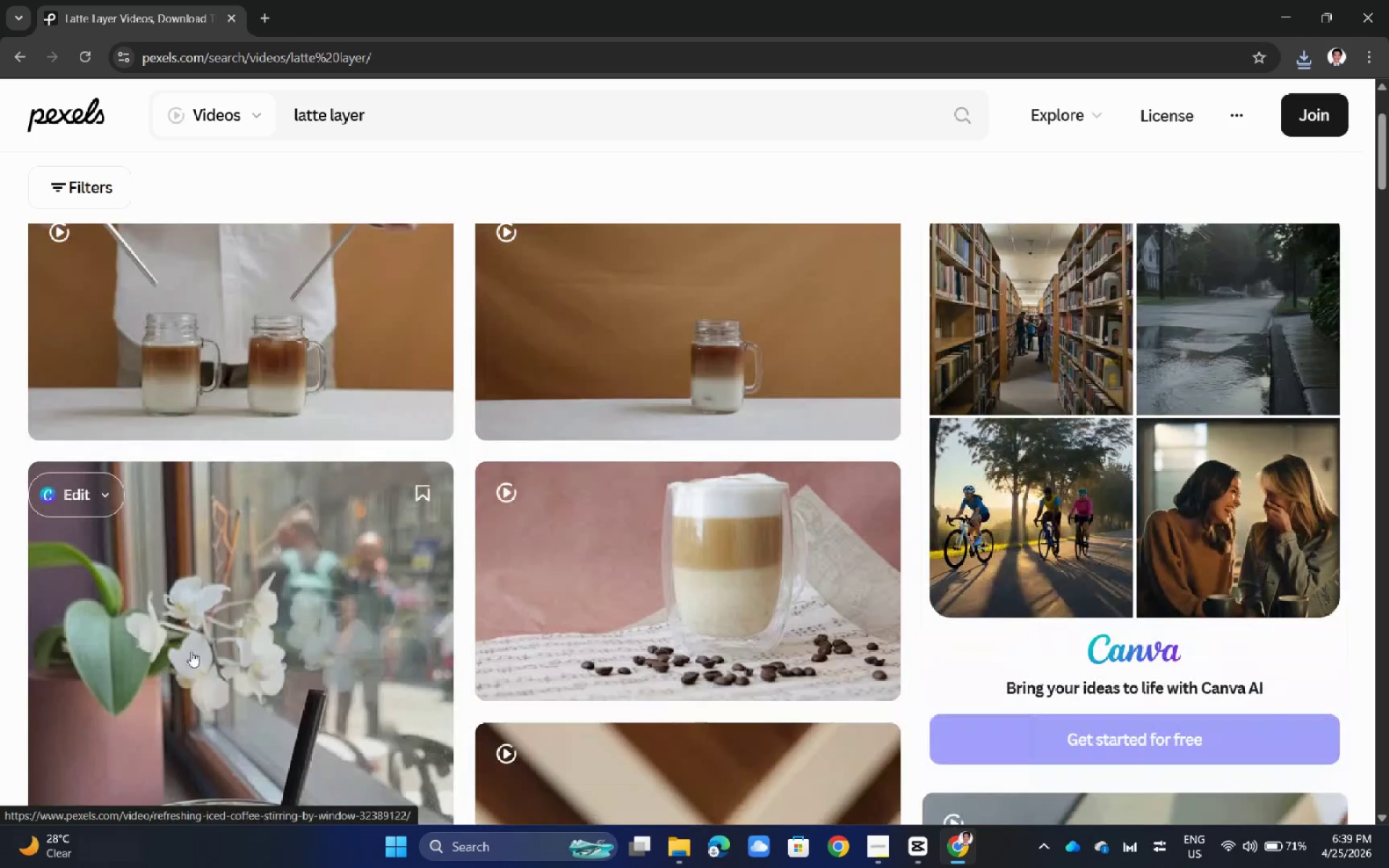 
scroll: coordinate [322, 626], scroll_direction: down, amount: 22.0
 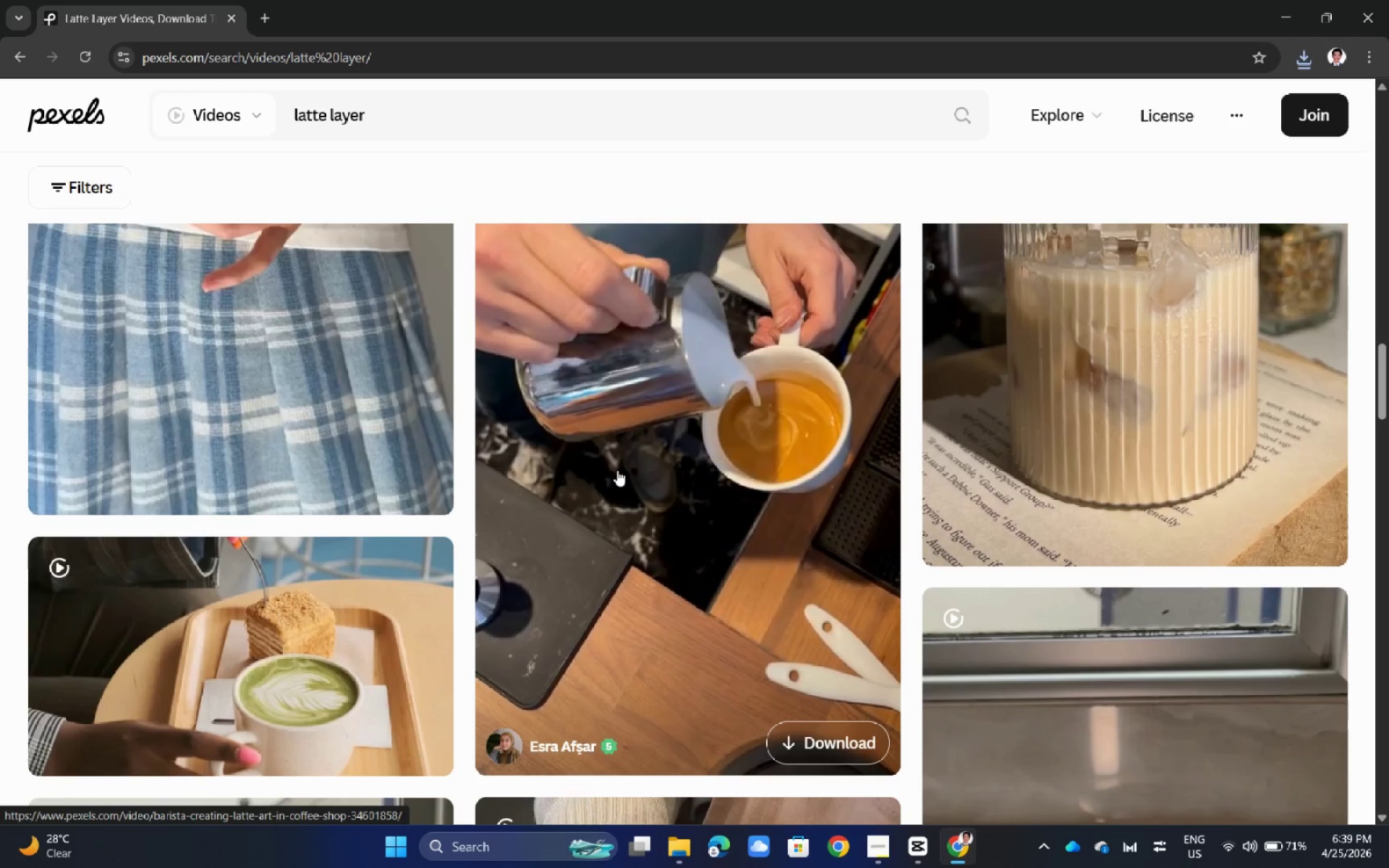 
wait(8.64)
 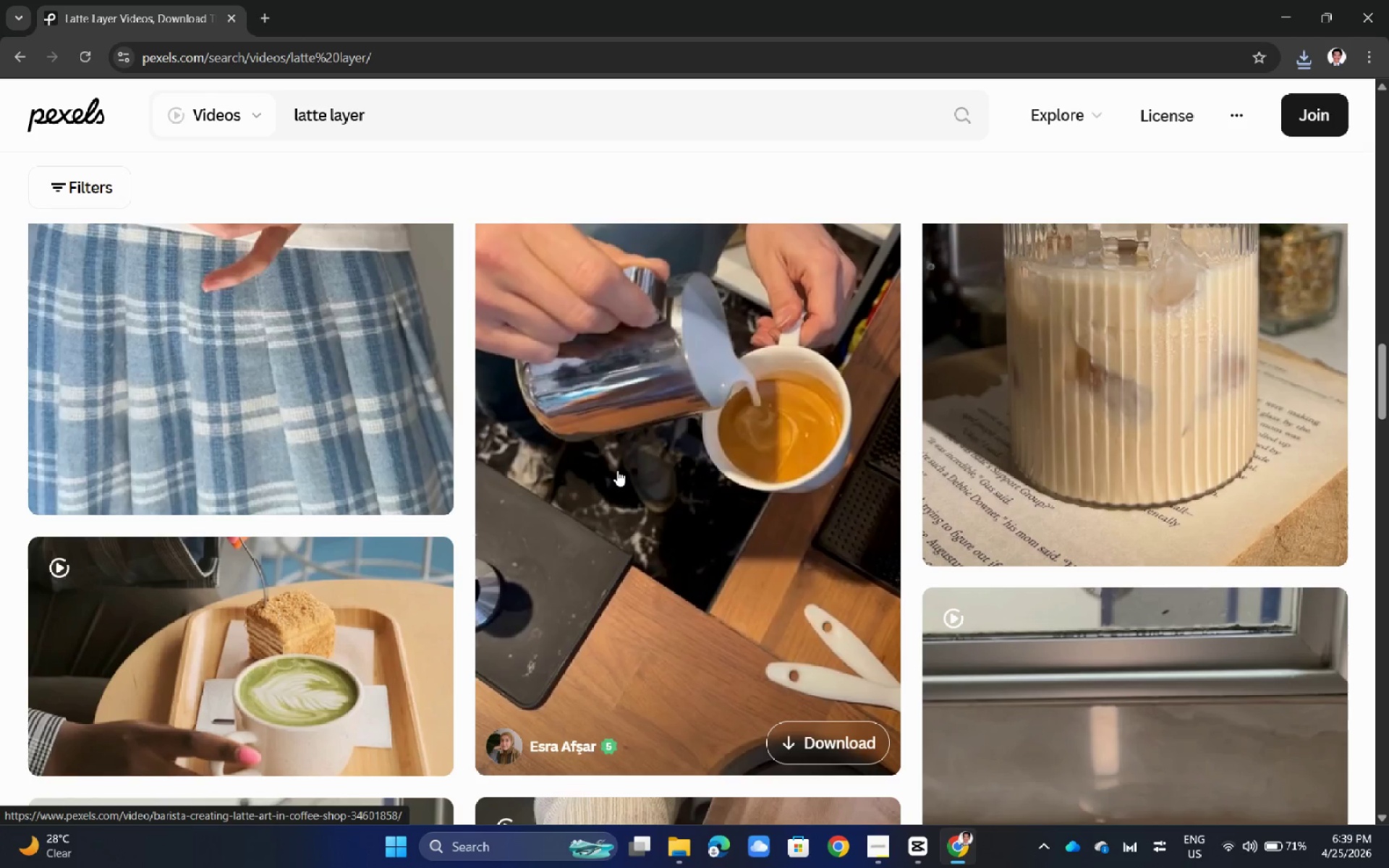 
left_click([662, 461])
 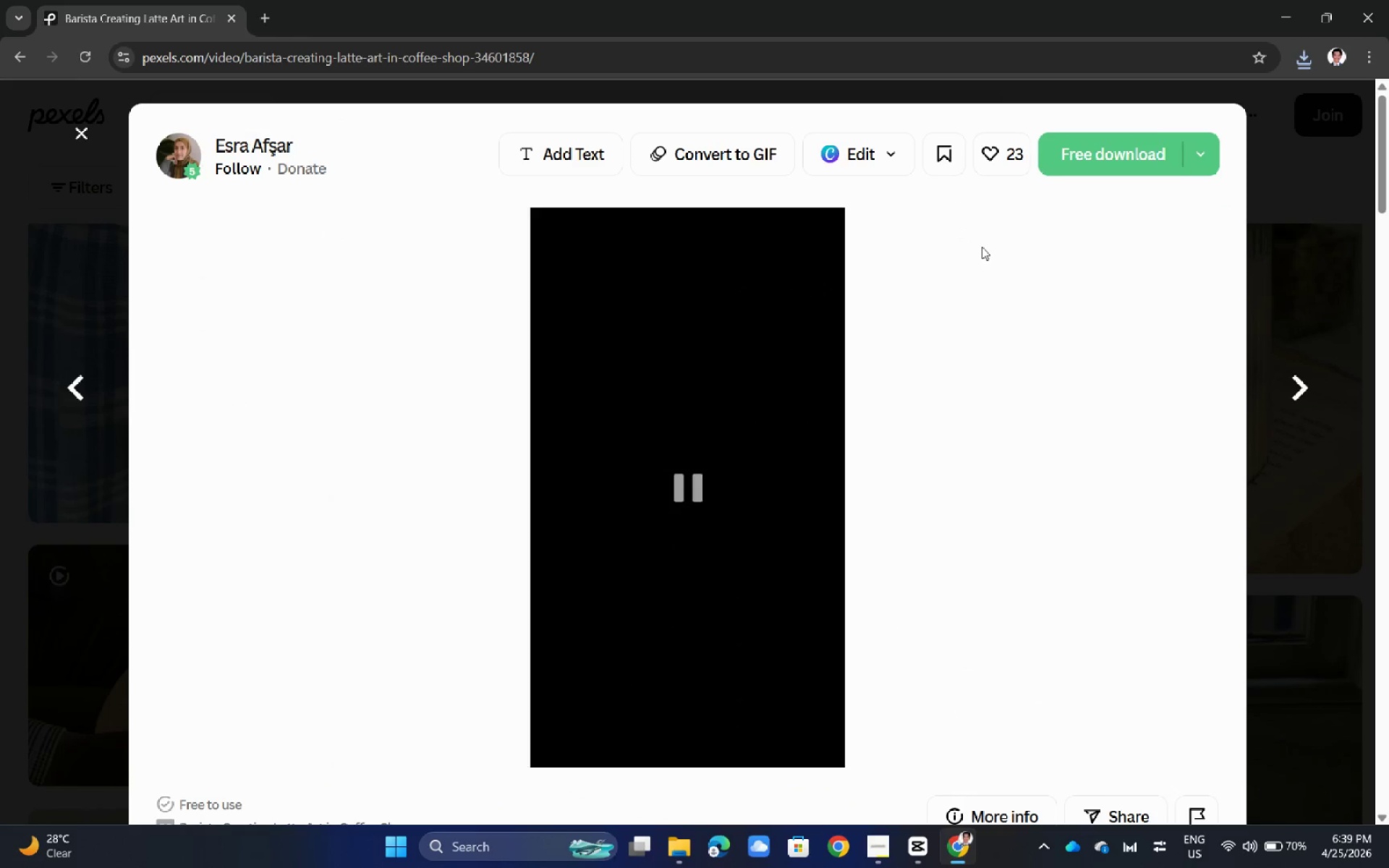 
left_click([1150, 135])
 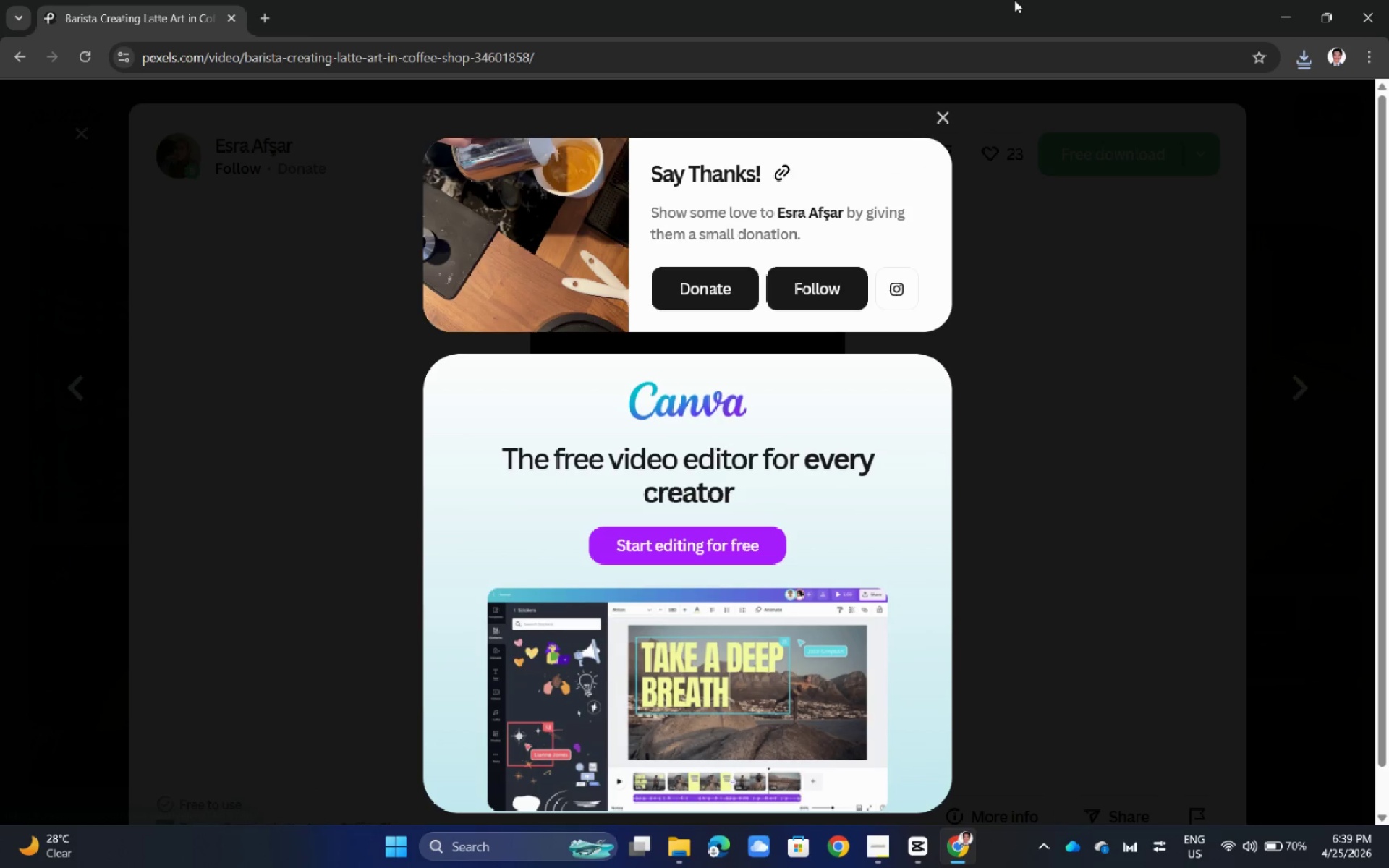 
left_click([1014, 0])
 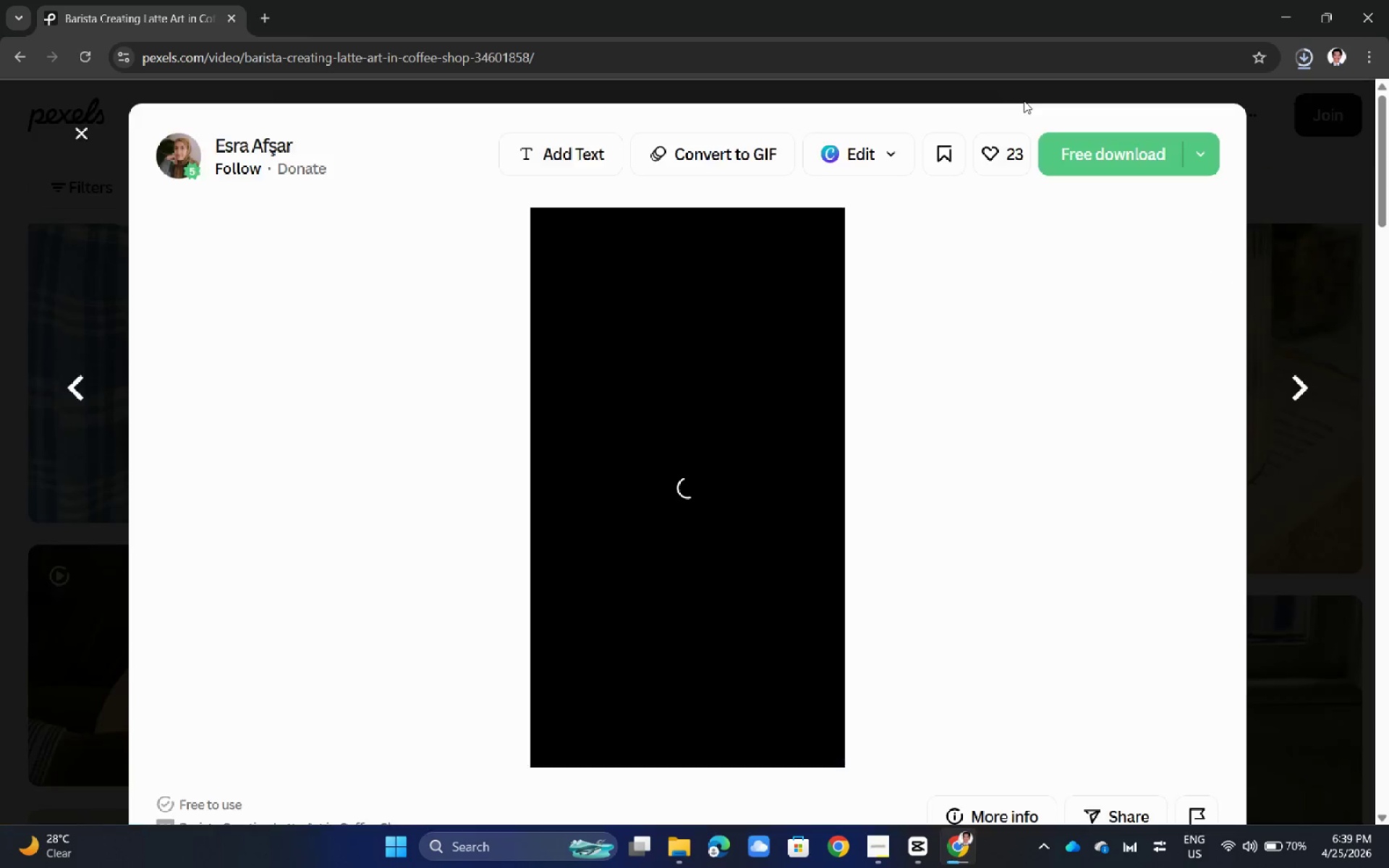 
double_click([0, 317])
 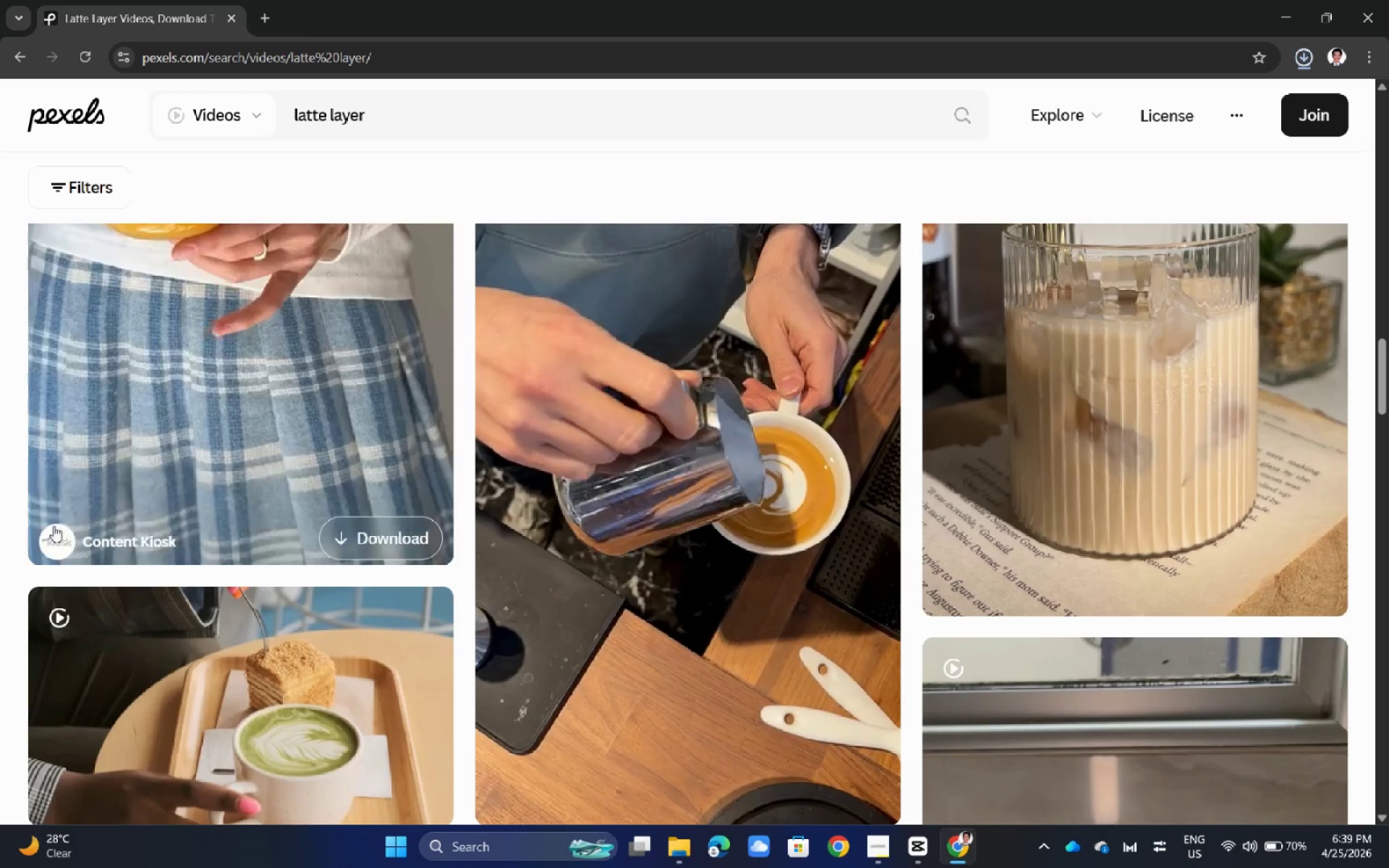 
scroll: coordinate [54, 526], scroll_direction: down, amount: 3.0
 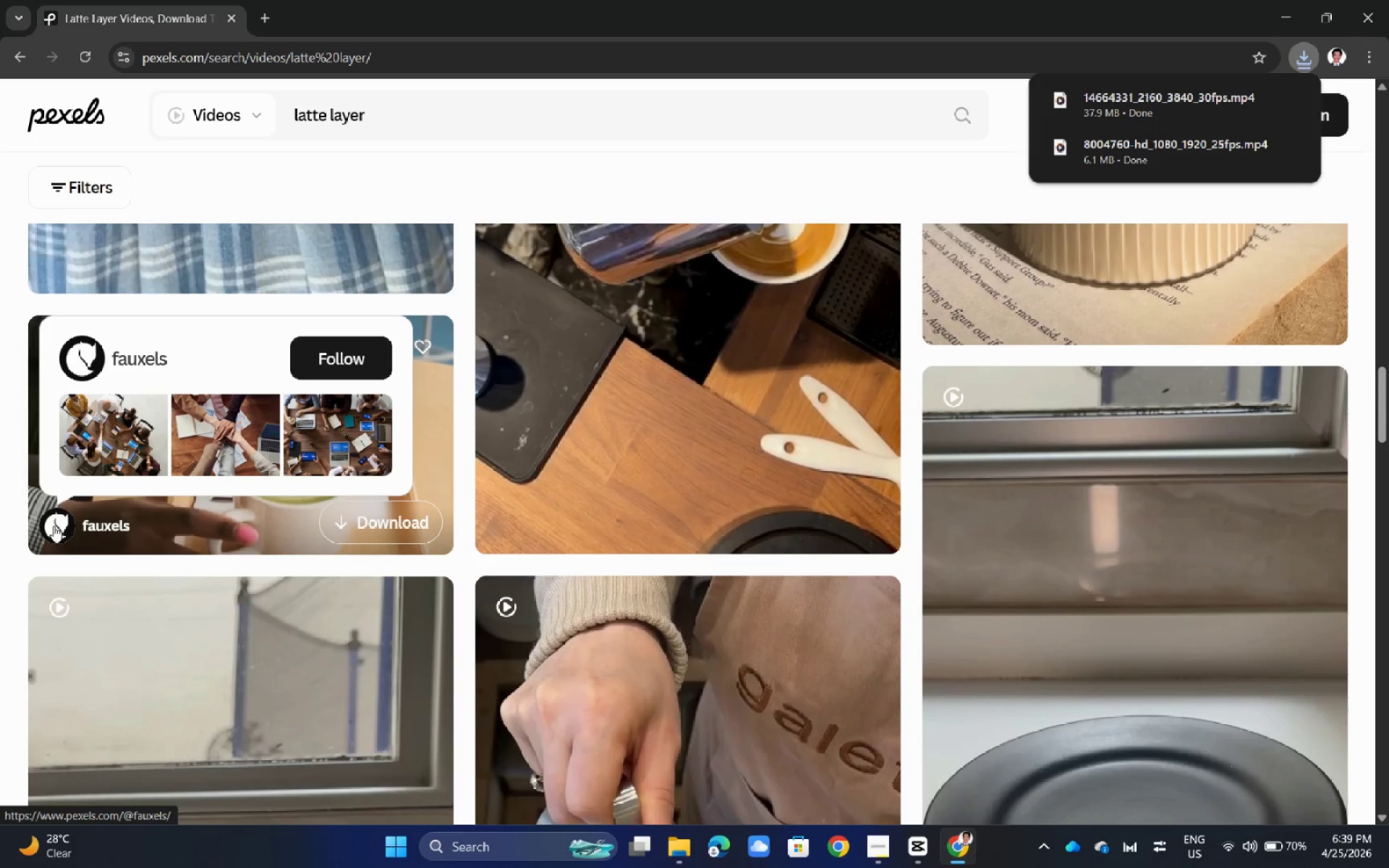 
double_click([383, 96])
 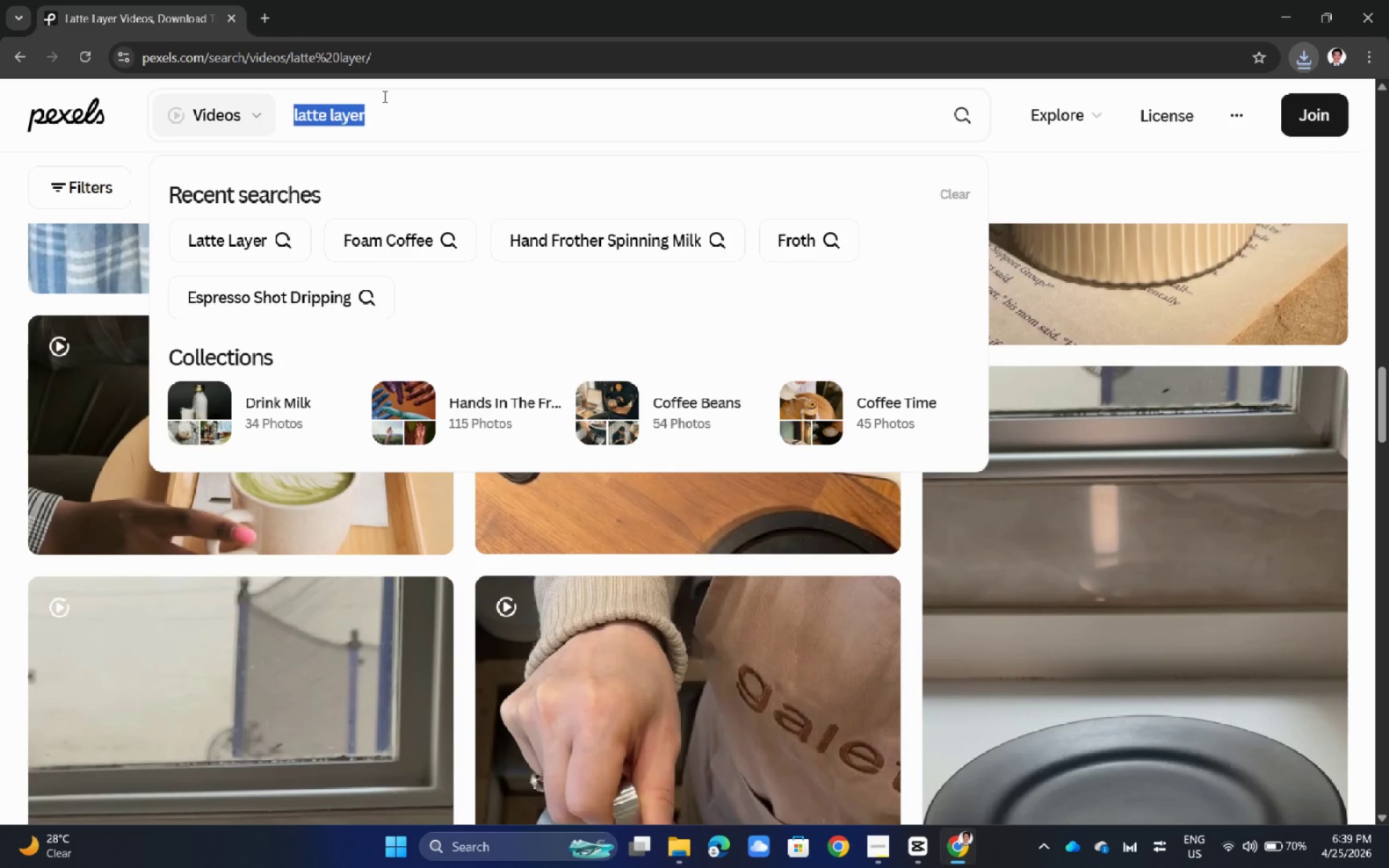 
triple_click([383, 96])
 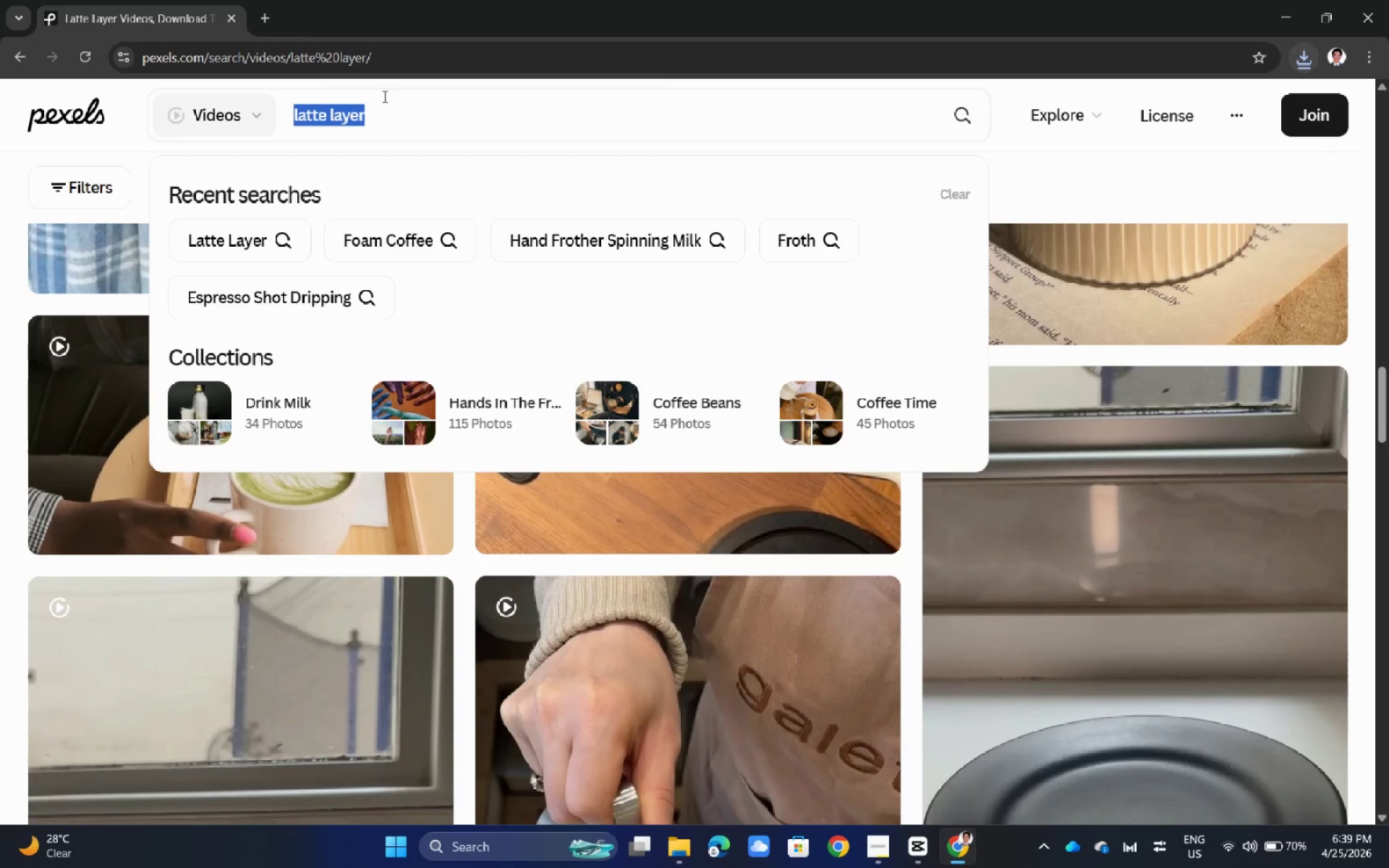 
triple_click([383, 96])
 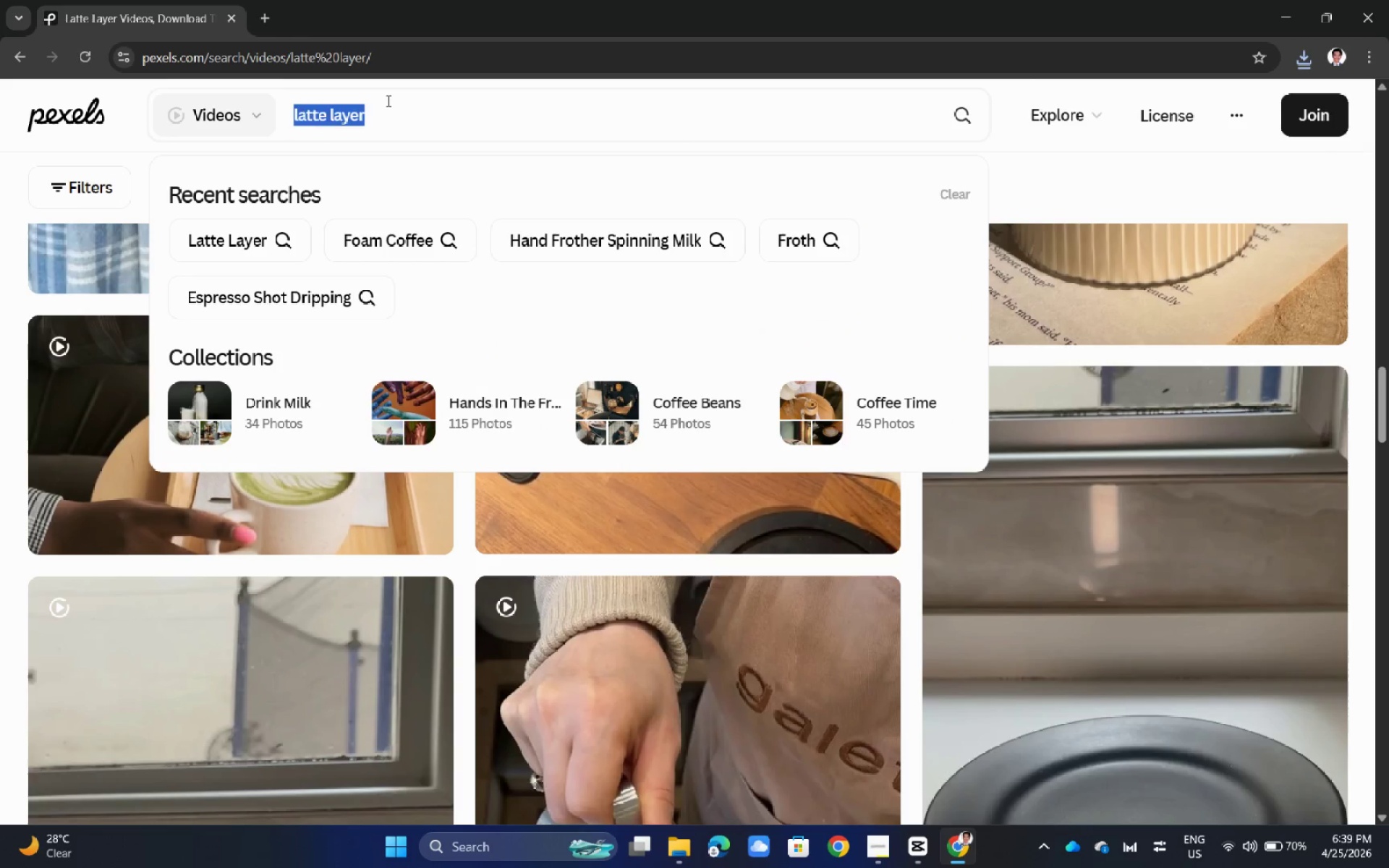 
double_click([387, 101])
 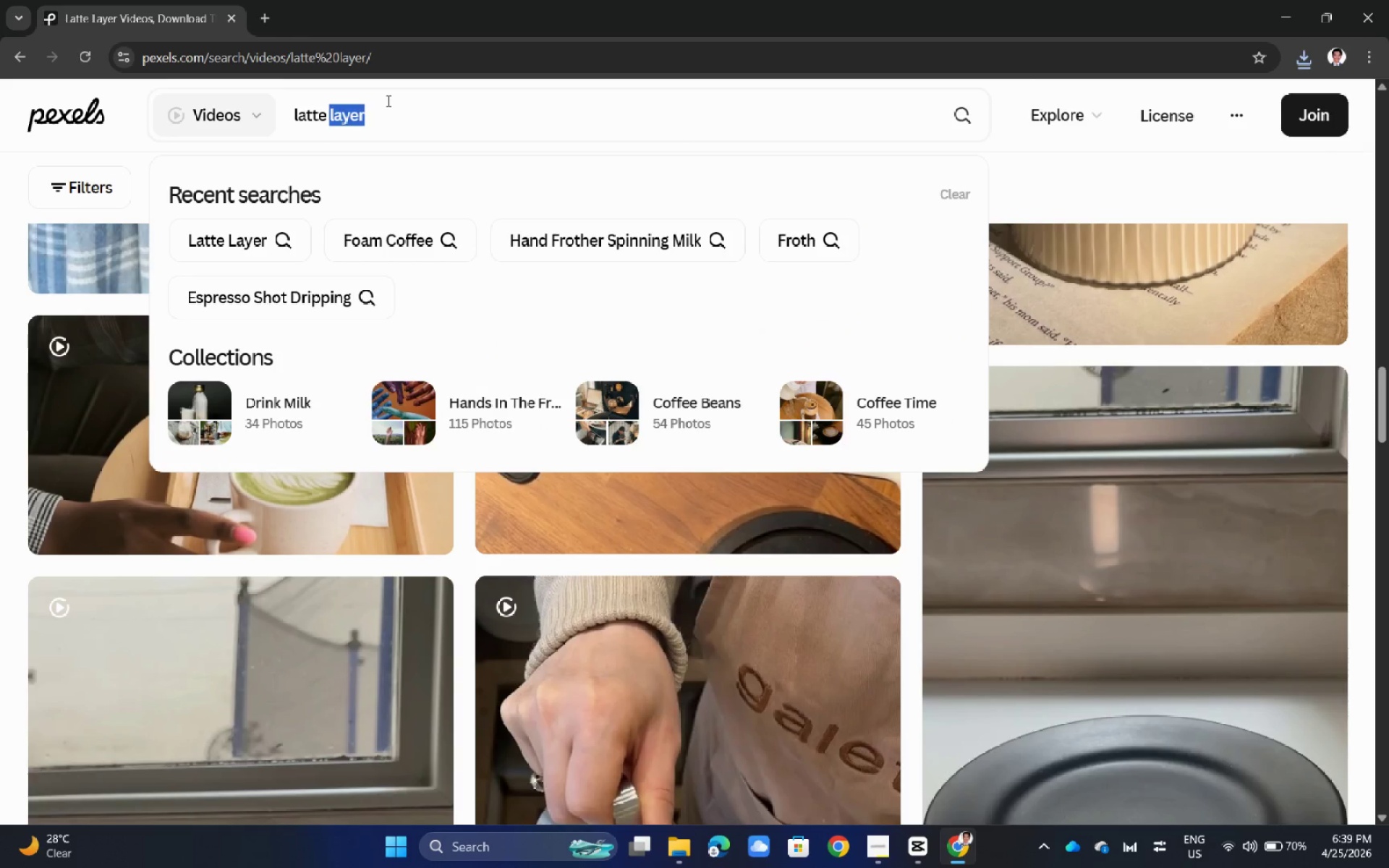 
type(icde)
key(Backspace)
type(icded)
key(Backspace)
key(Backspace)
type(ed)
key(Backspace)
key(Backspace)
key(Backspace)
type(ed latte)
 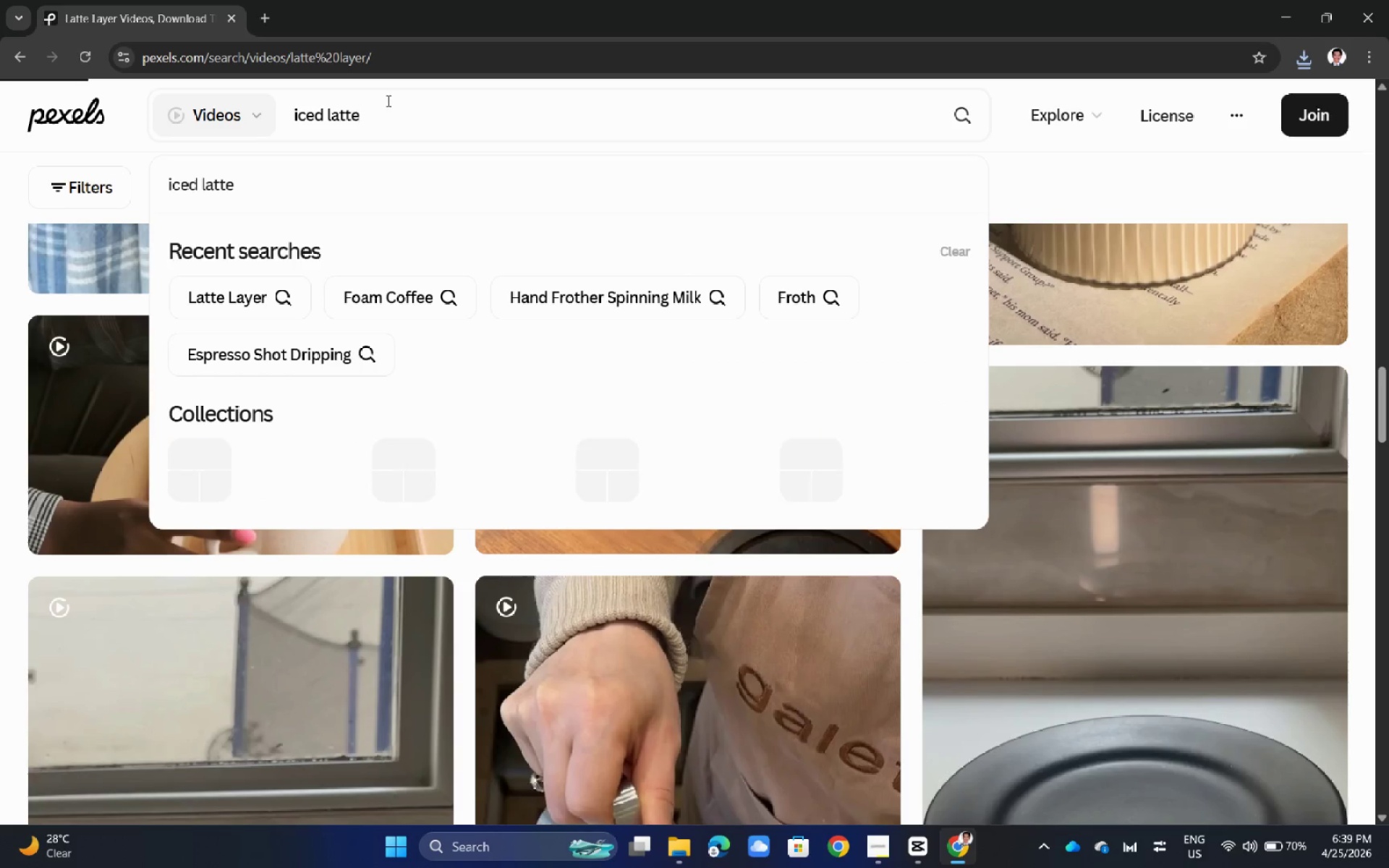 
key(Enter)
 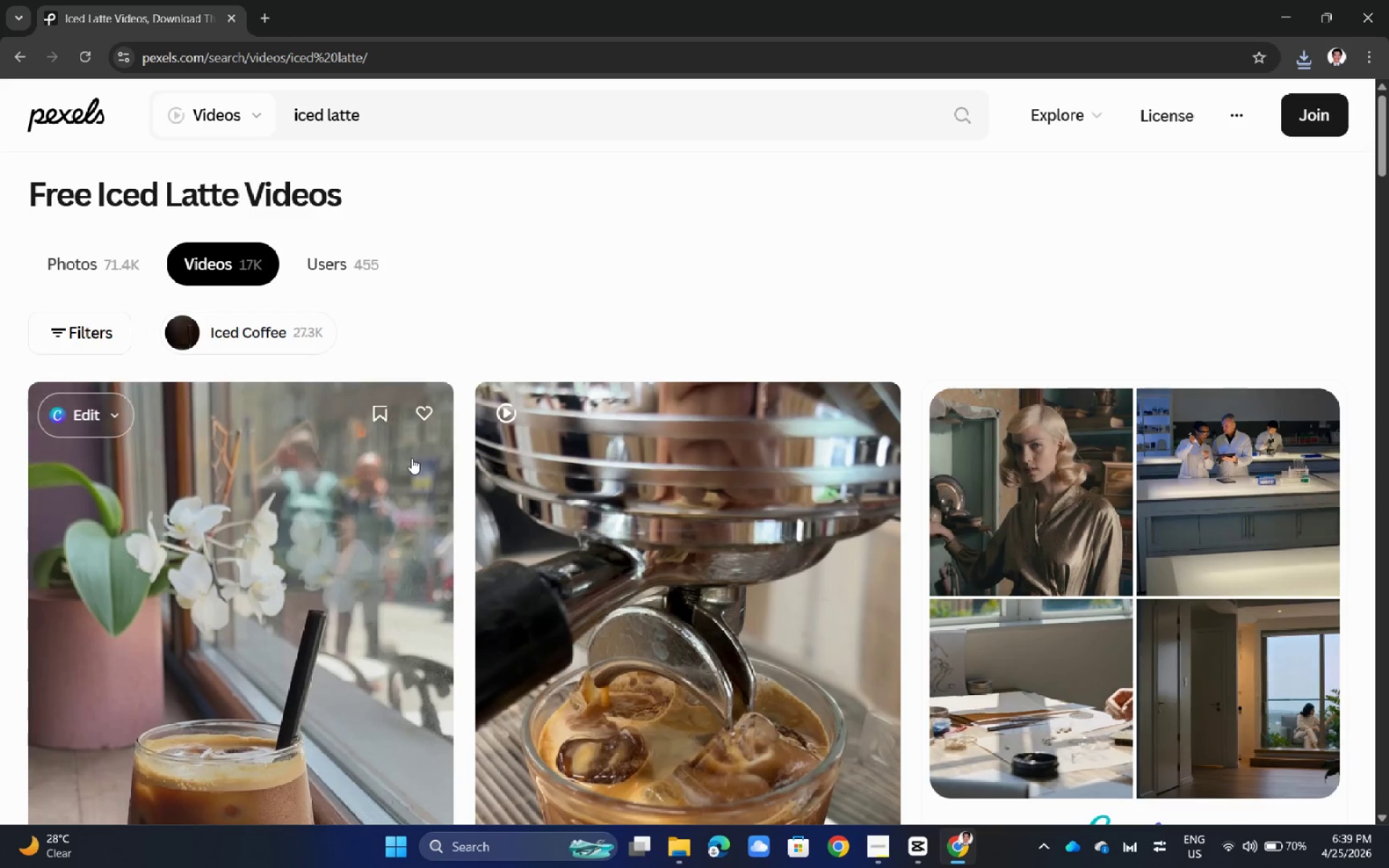 
scroll: coordinate [276, 519], scroll_direction: down, amount: 9.0
 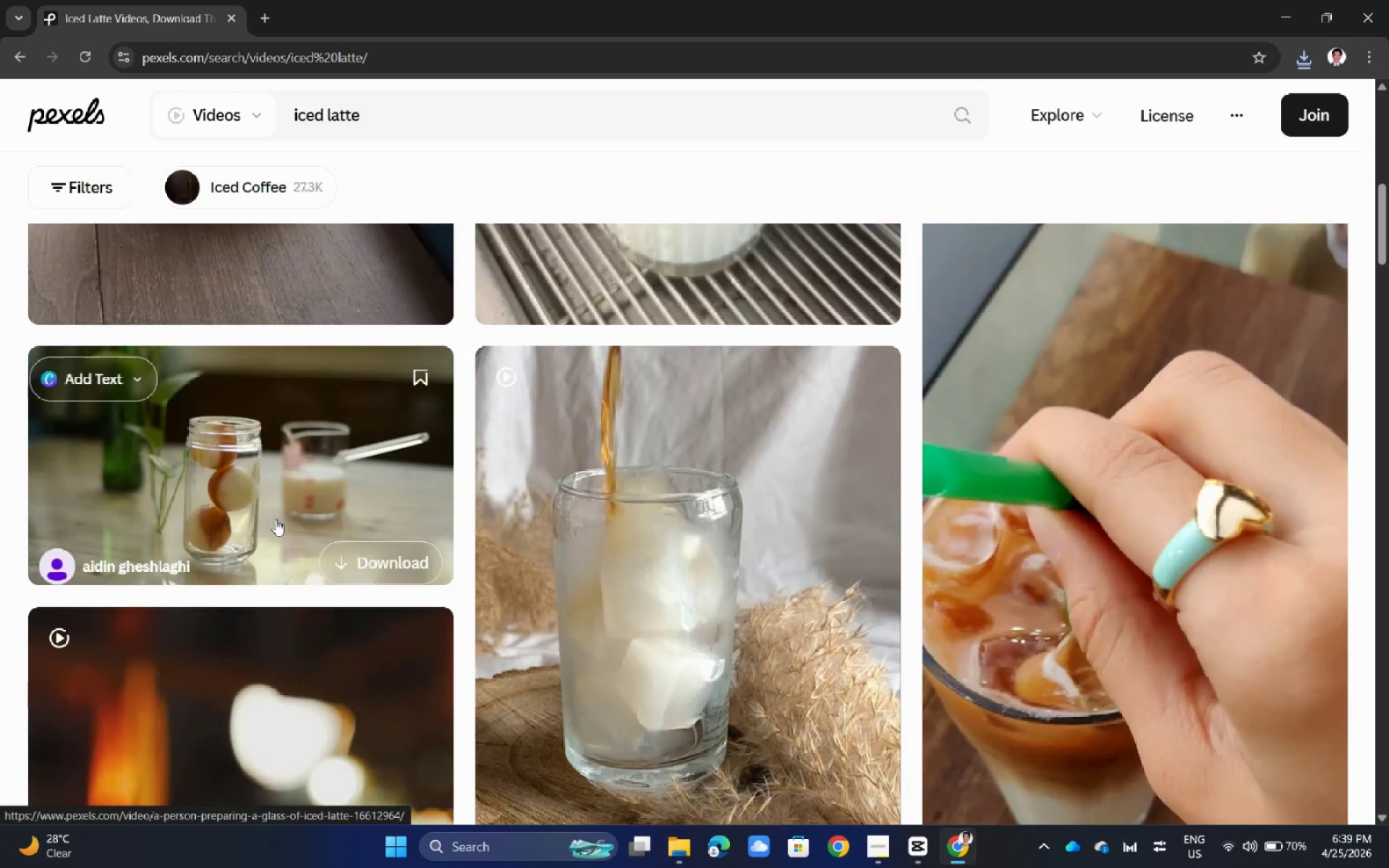 
scroll: coordinate [290, 512], scroll_direction: none, amount: 0.0
 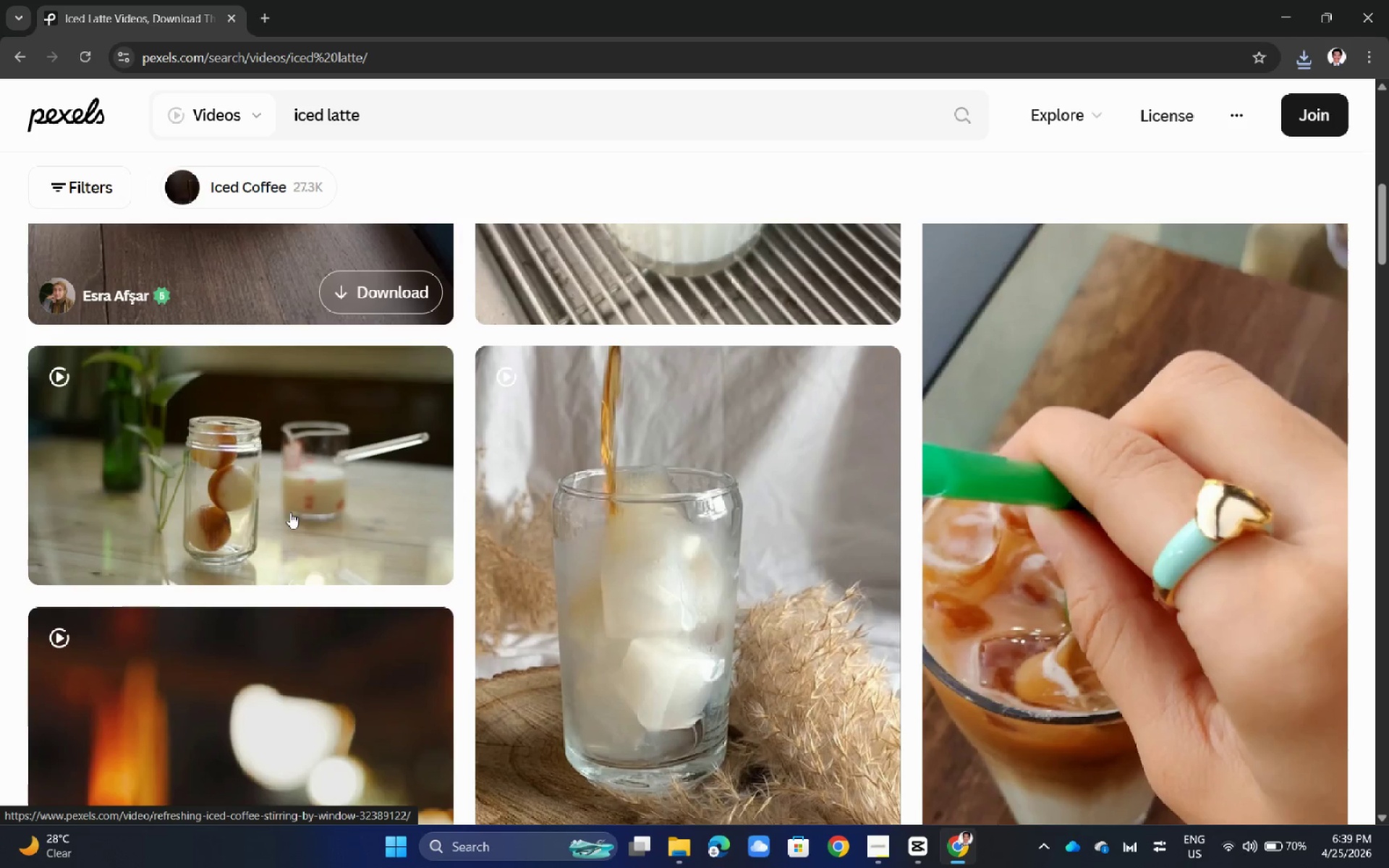 
scroll: coordinate [662, 468], scroll_direction: down, amount: 24.0
 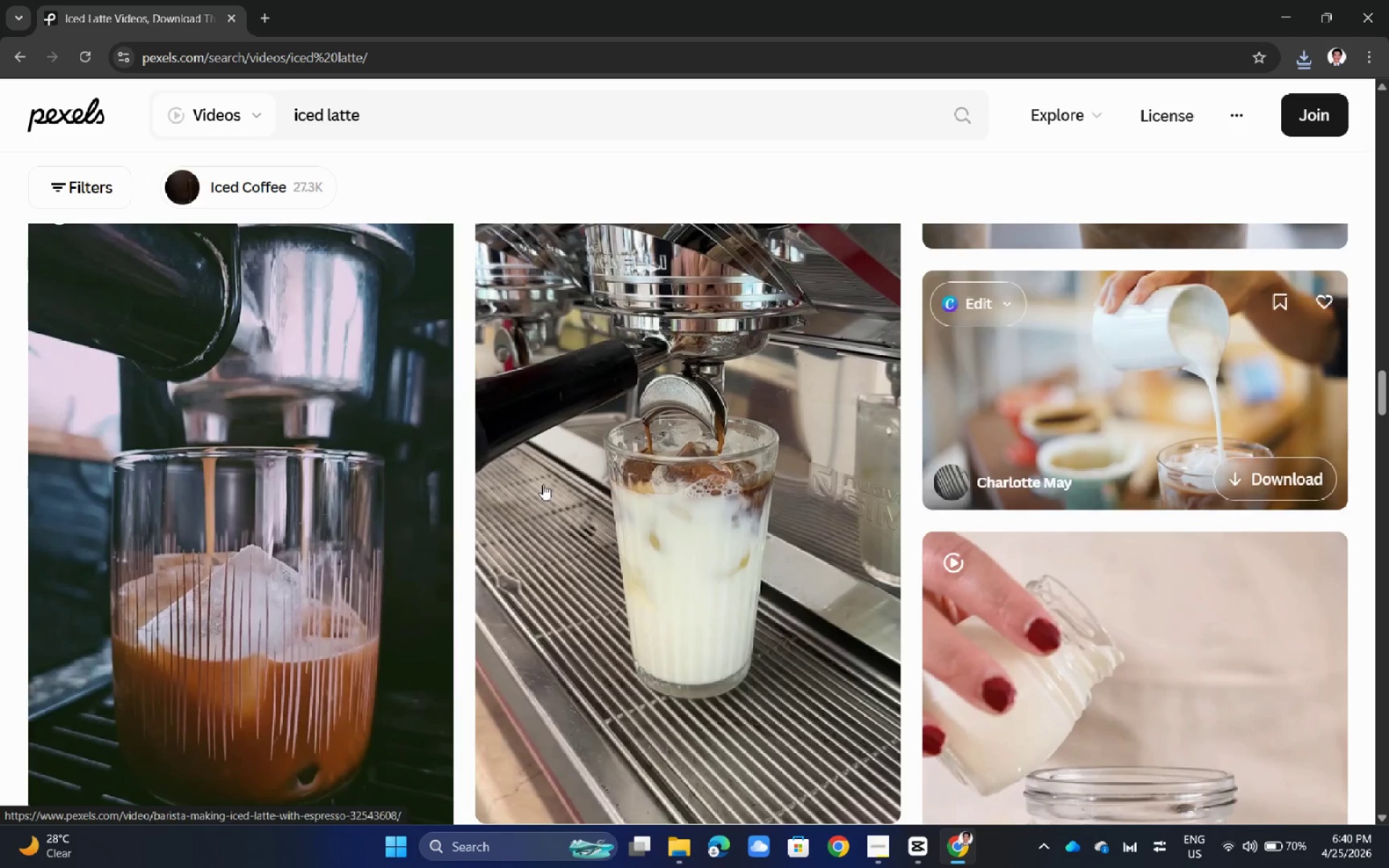 
scroll: coordinate [1054, 476], scroll_direction: down, amount: 11.0
 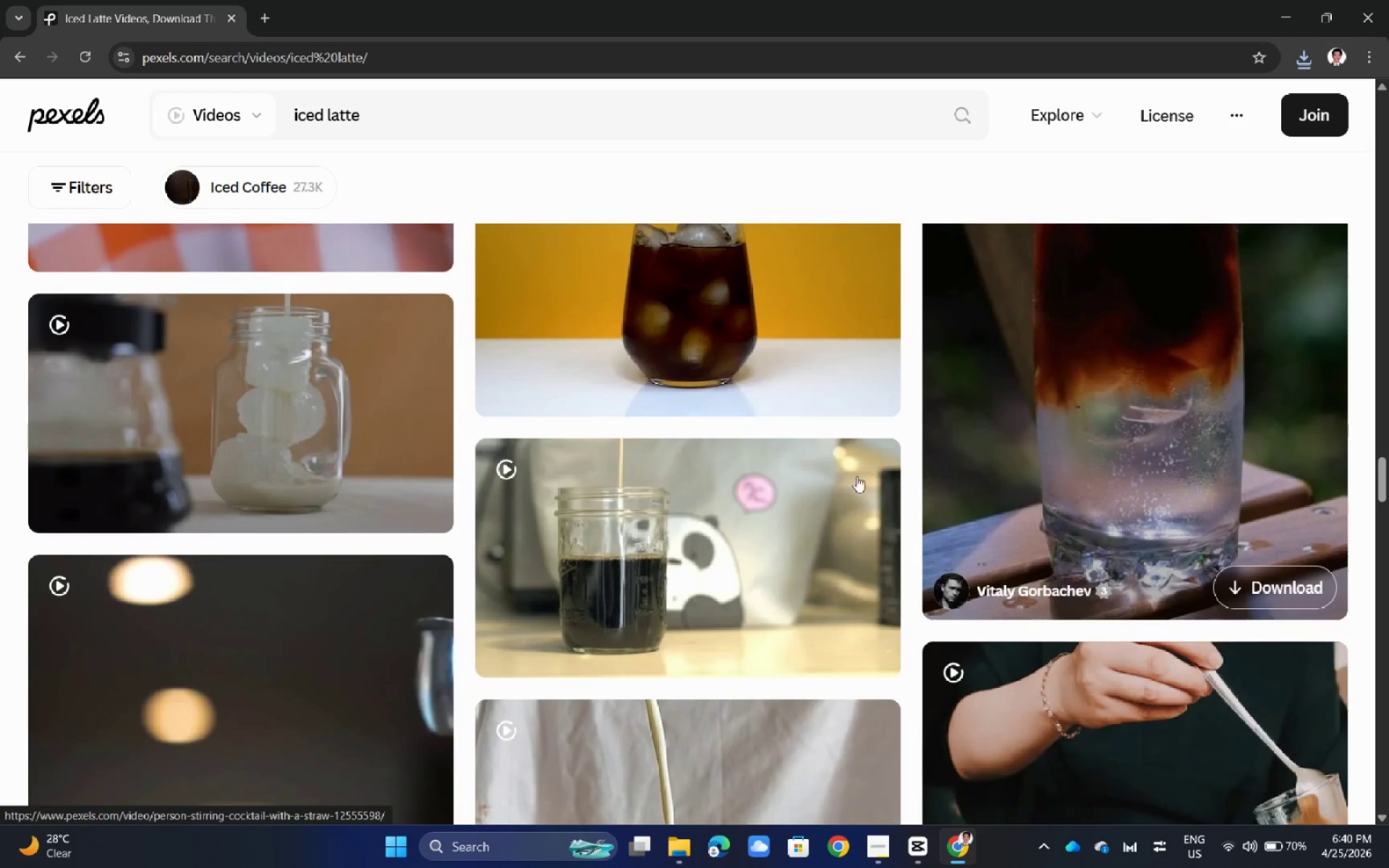 
mouse_move([820, 476])
 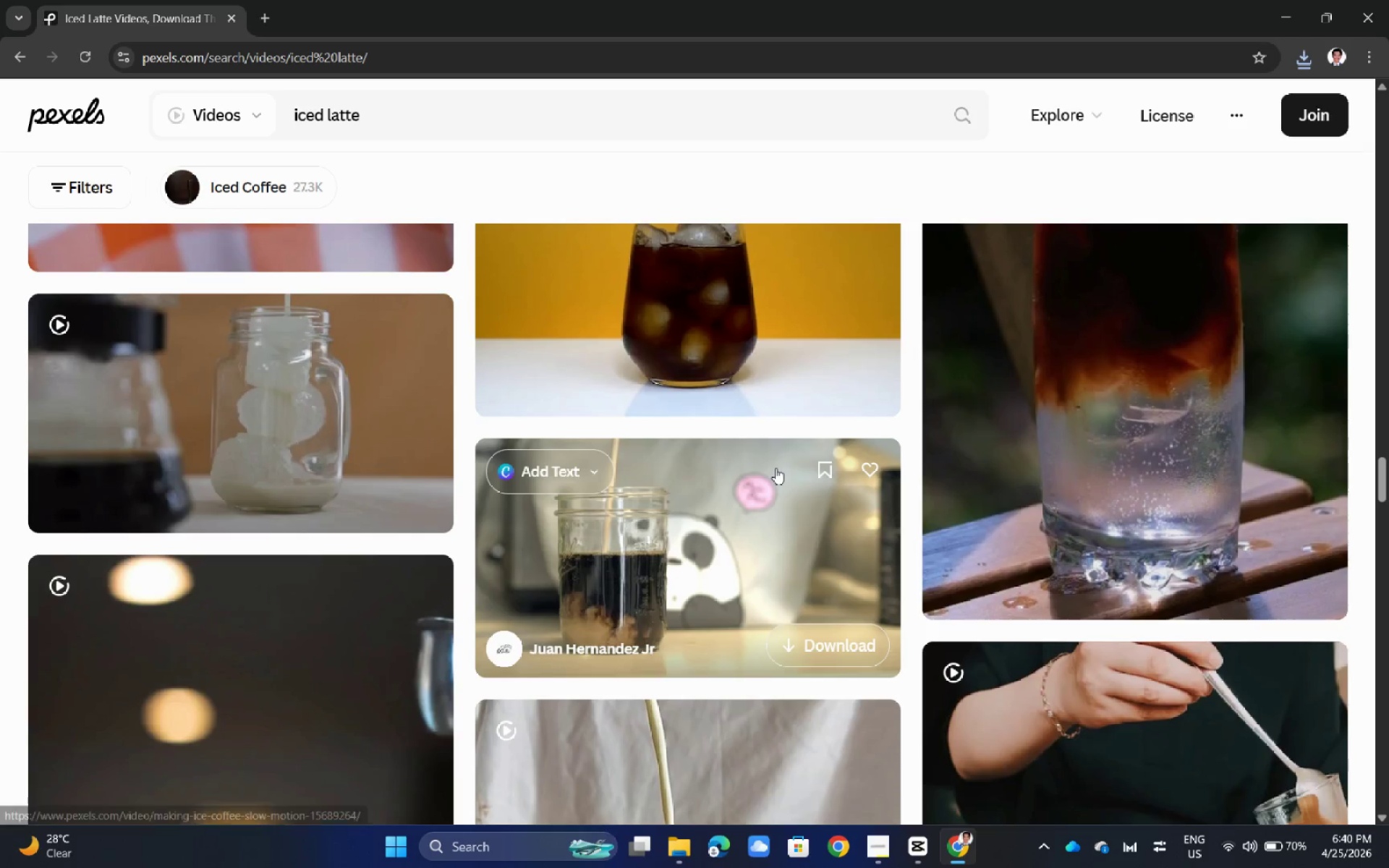 
scroll: coordinate [776, 468], scroll_direction: down, amount: 3.0
 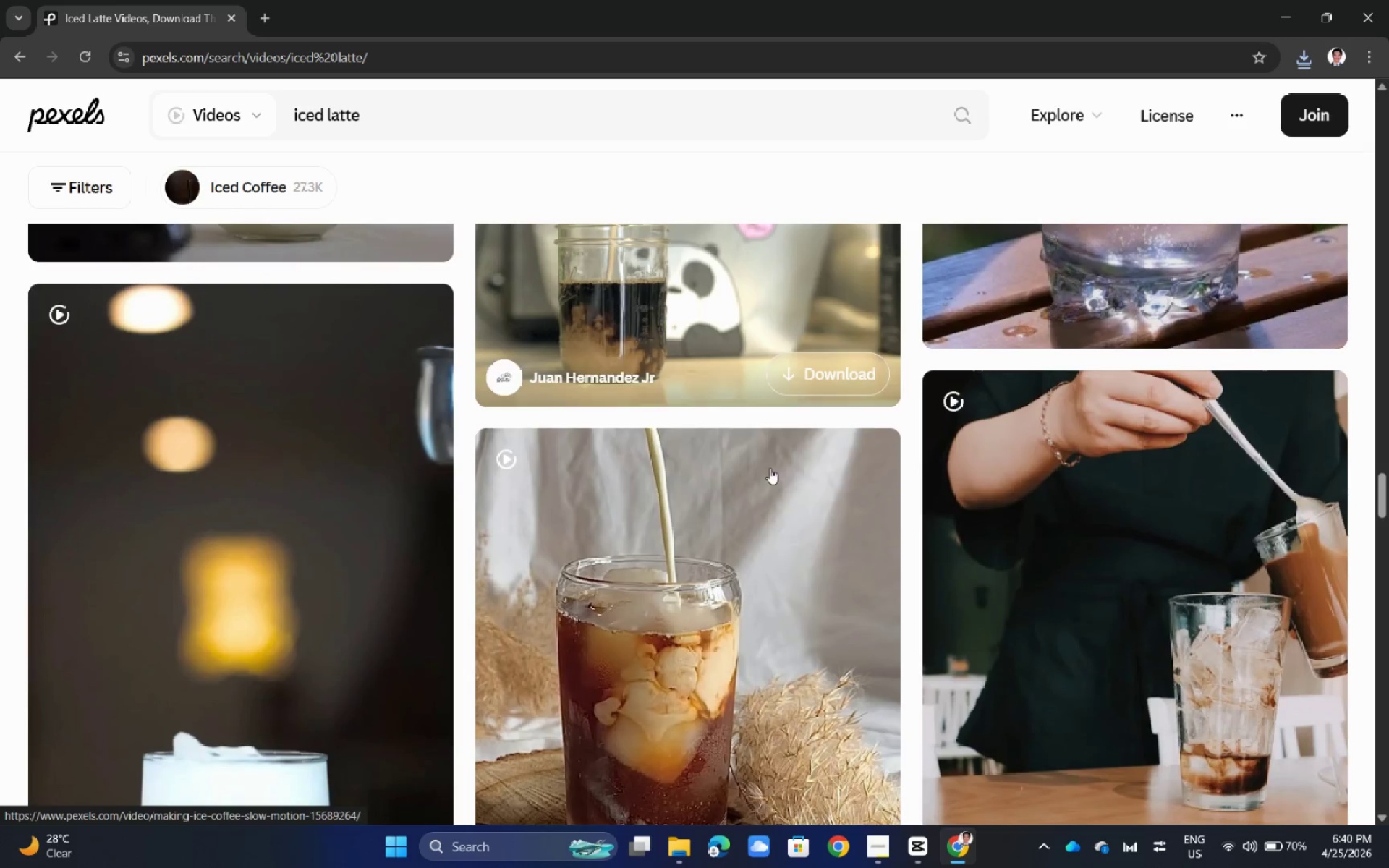 
scroll: coordinate [713, 443], scroll_direction: up, amount: 10.0
 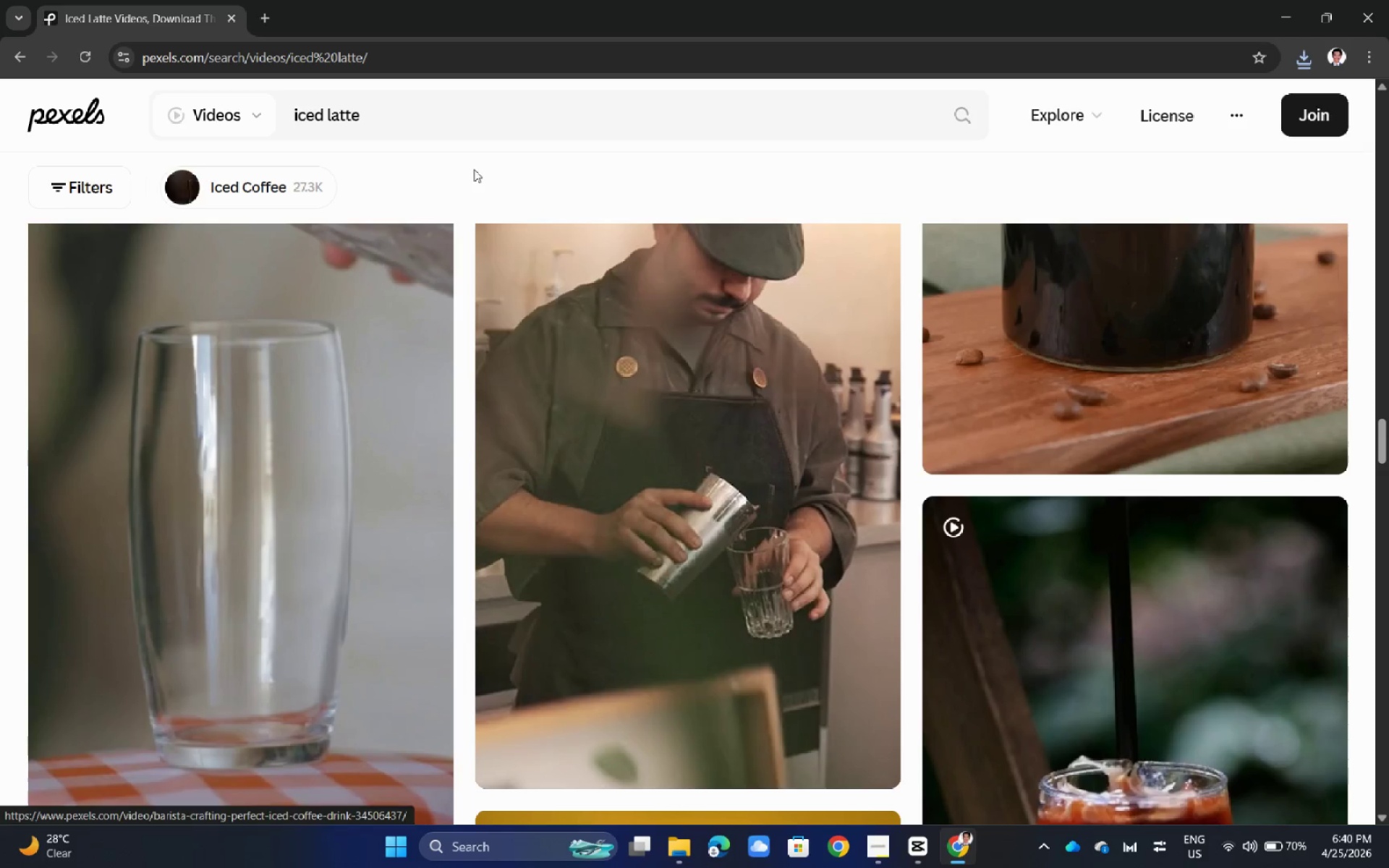 
double_click([443, 124])
 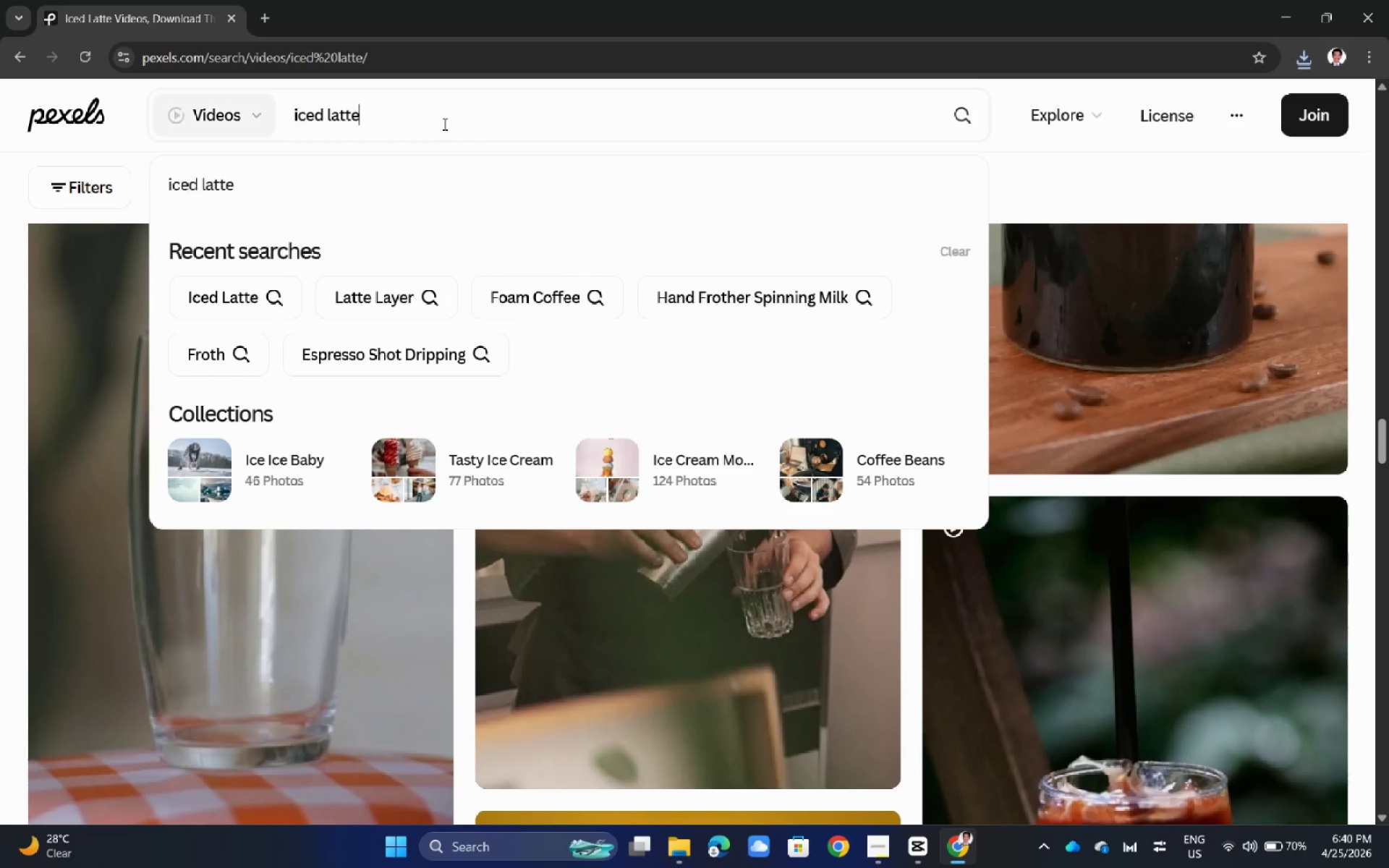 
triple_click([443, 124])
 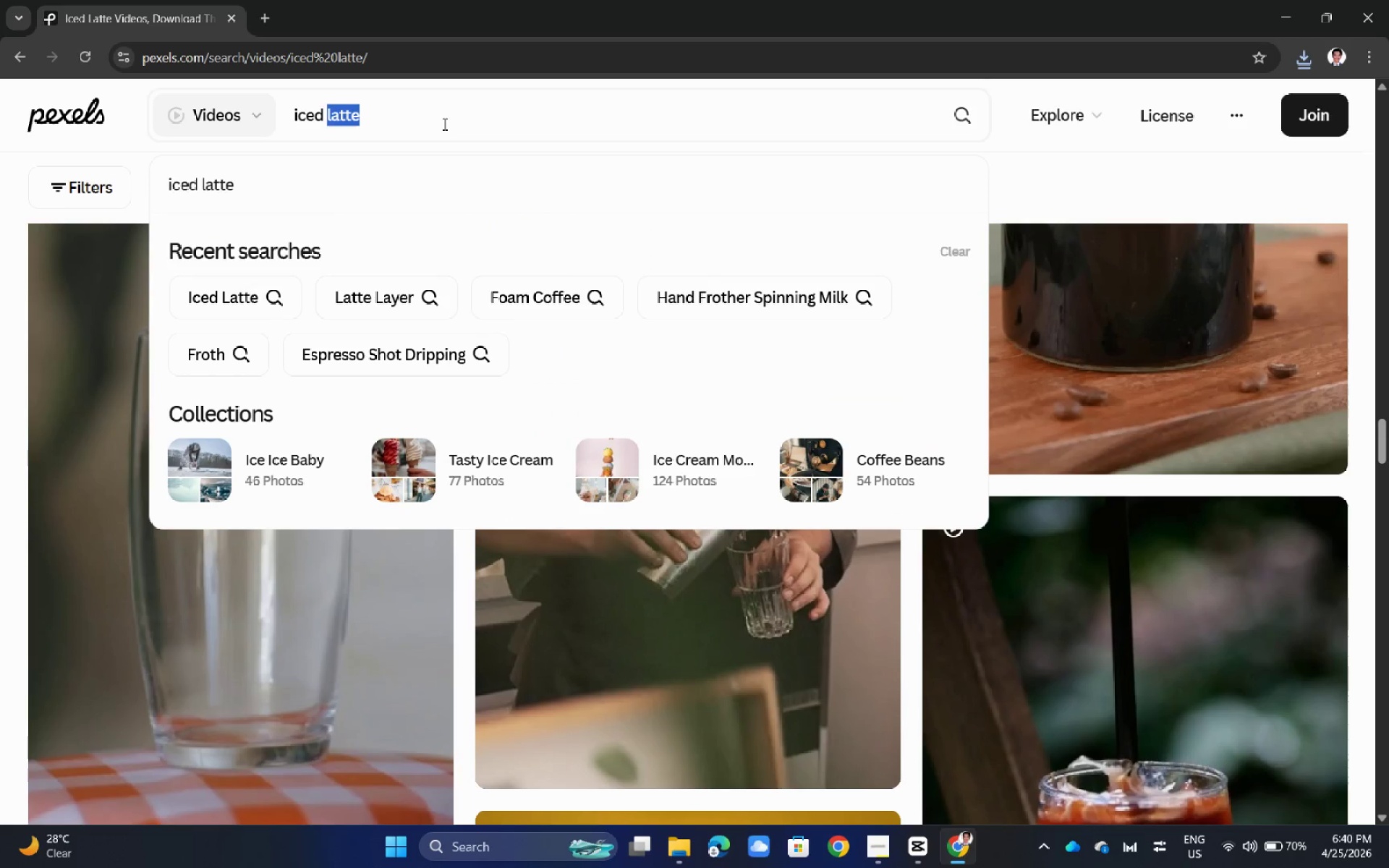 
triple_click([443, 124])
 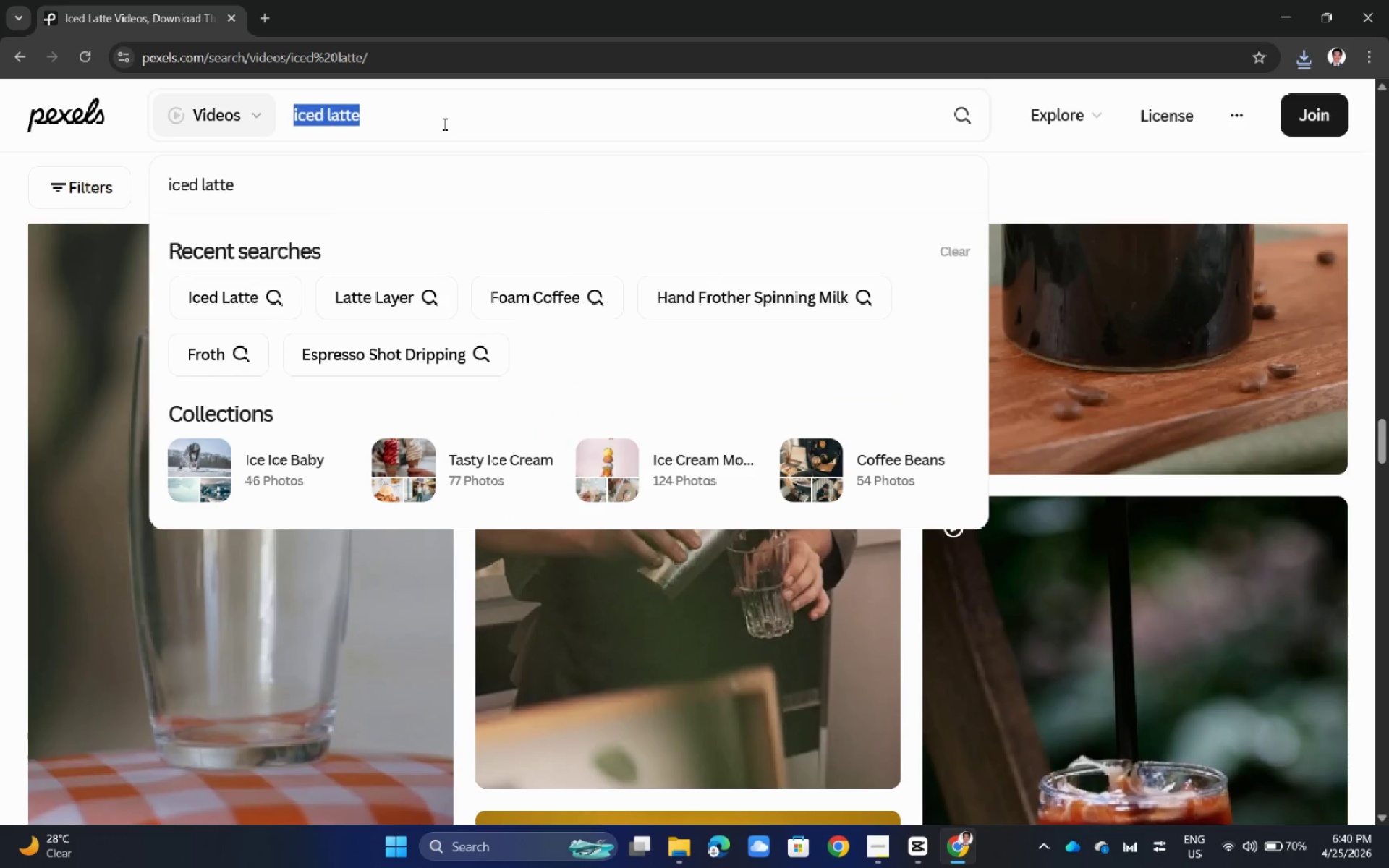 
triple_click([443, 124])
 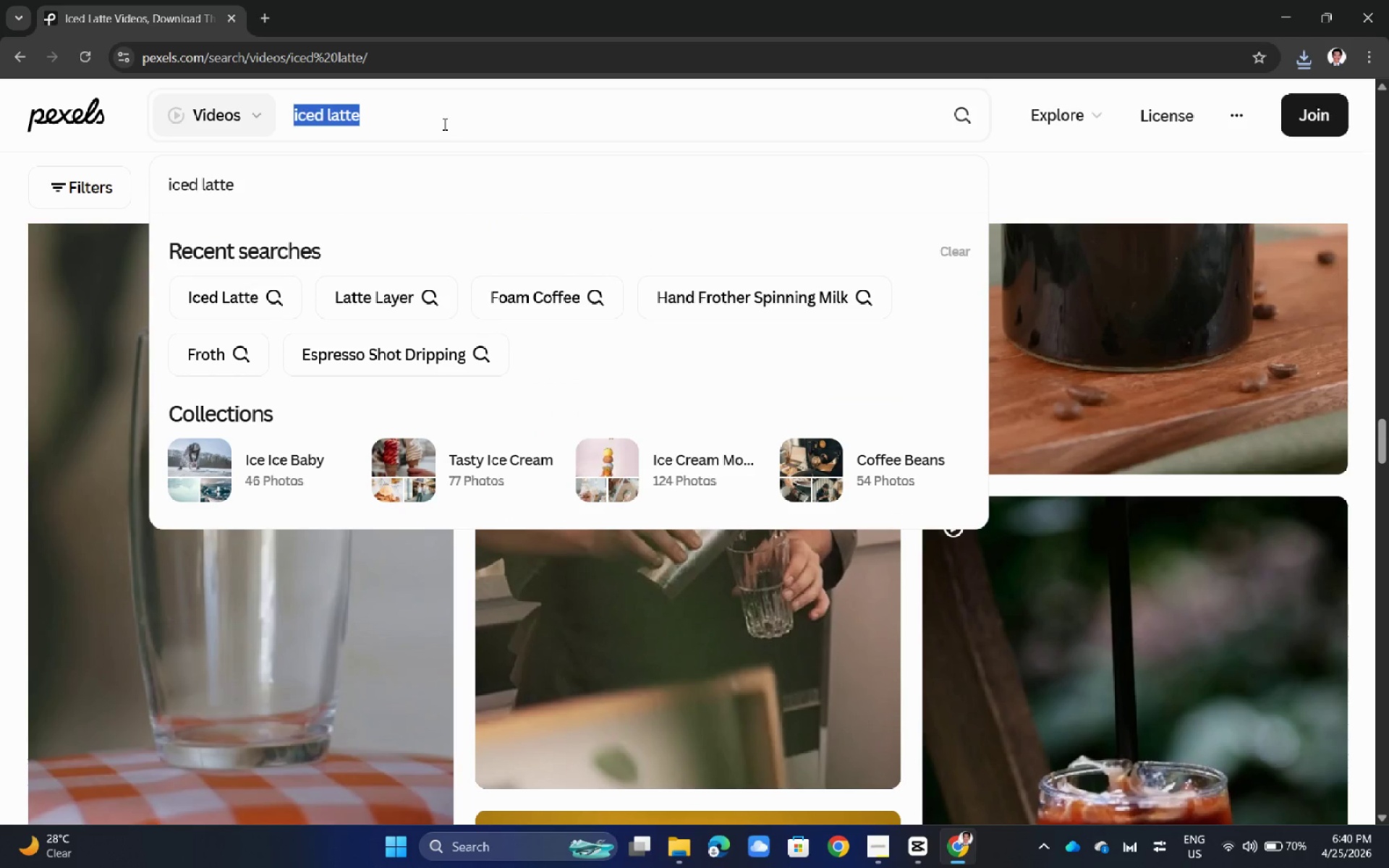 
type(foam)
key(Backspace)
key(Backspace)
key(Backspace)
key(Backspace)
key(Backspace)
type(glass wih)
key(Backspace)
type(thb vi)
key(Backspace)
key(Backspace)
key(Backspace)
key(Backspace)
type( visible se[a)
key(Backspace)
key(Backspace)
type(paration)
key(NumpadEnter)
 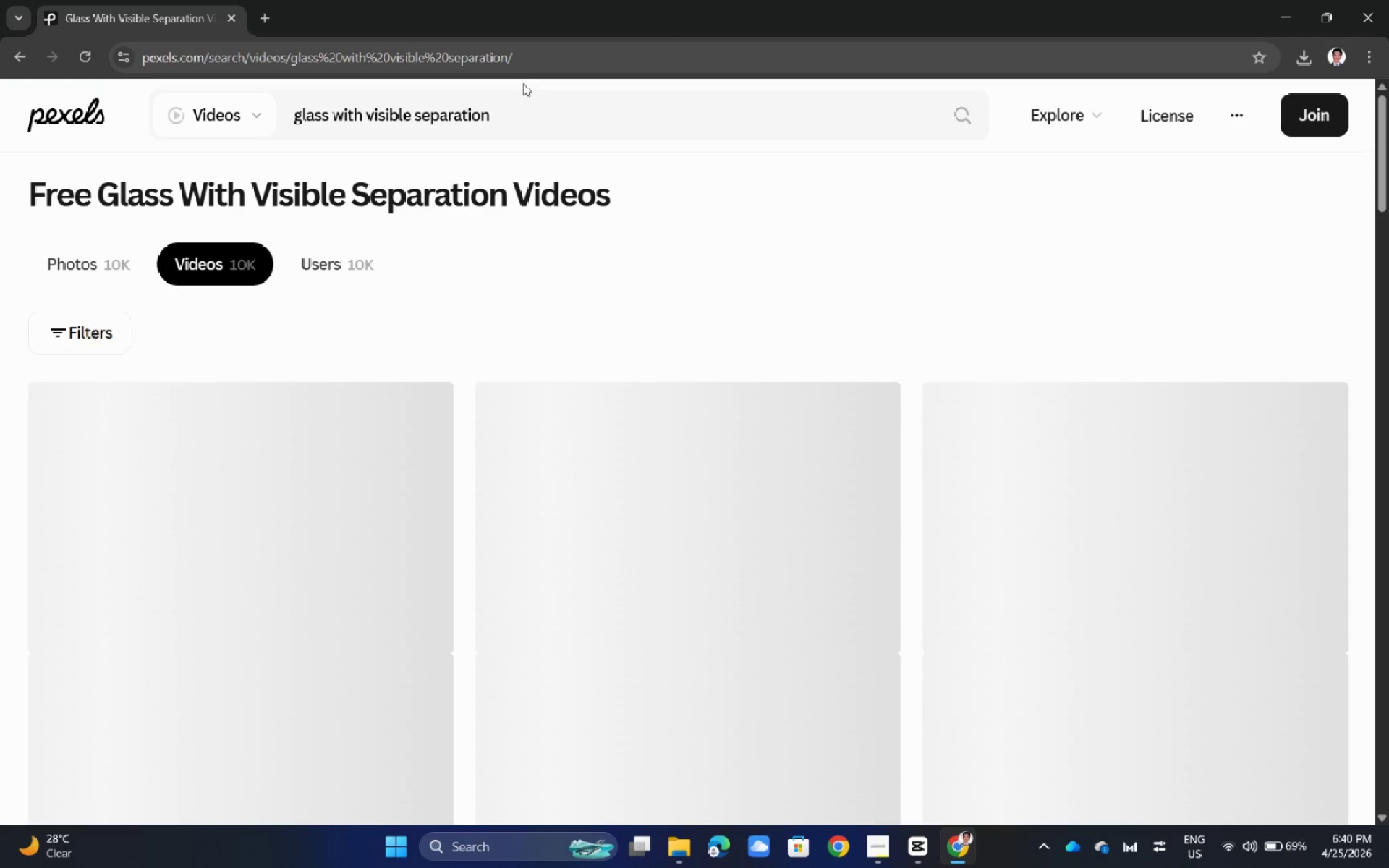 
wait(5.06)
 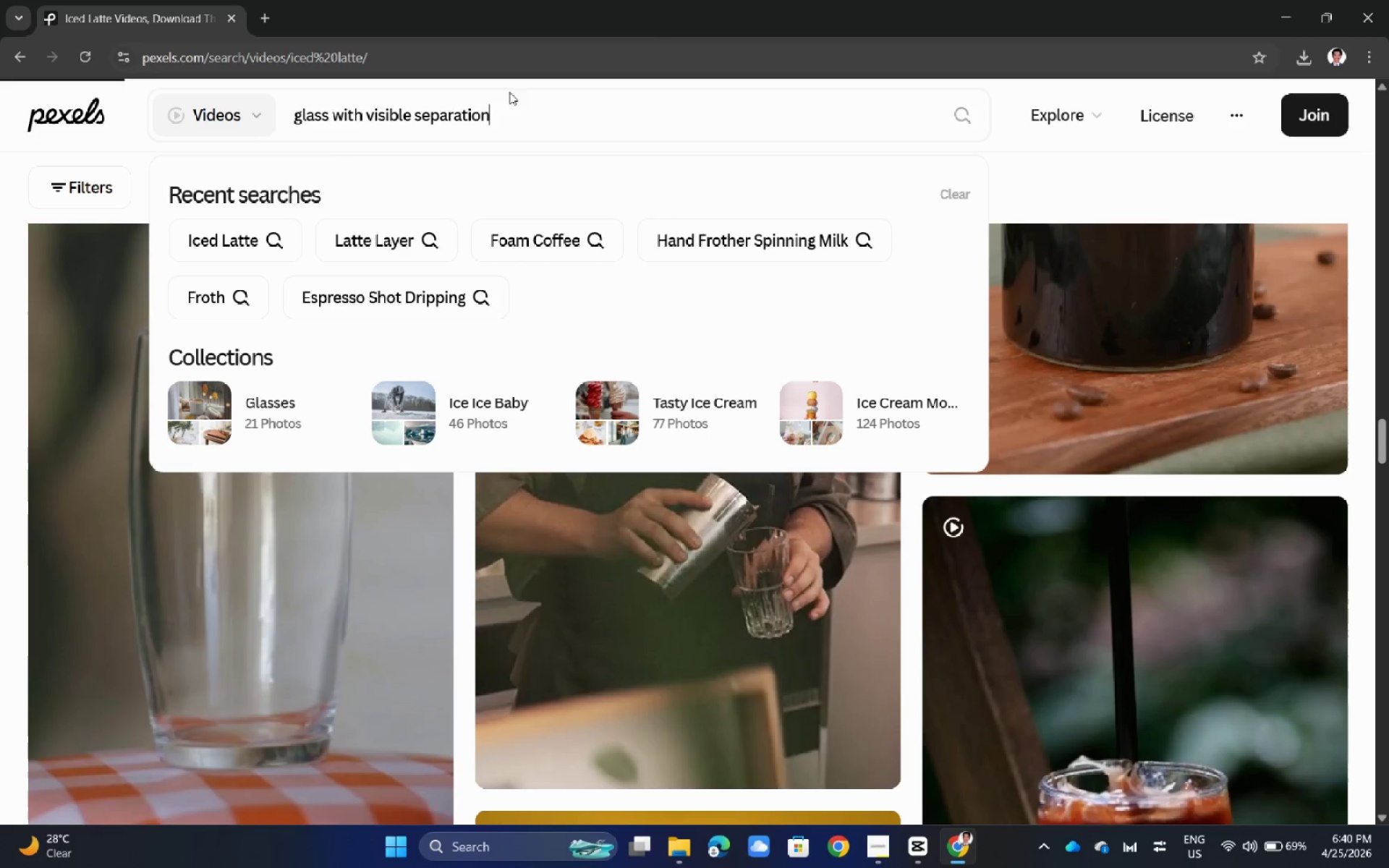 
scroll: coordinate [297, 580], scroll_direction: down, amount: 16.0
 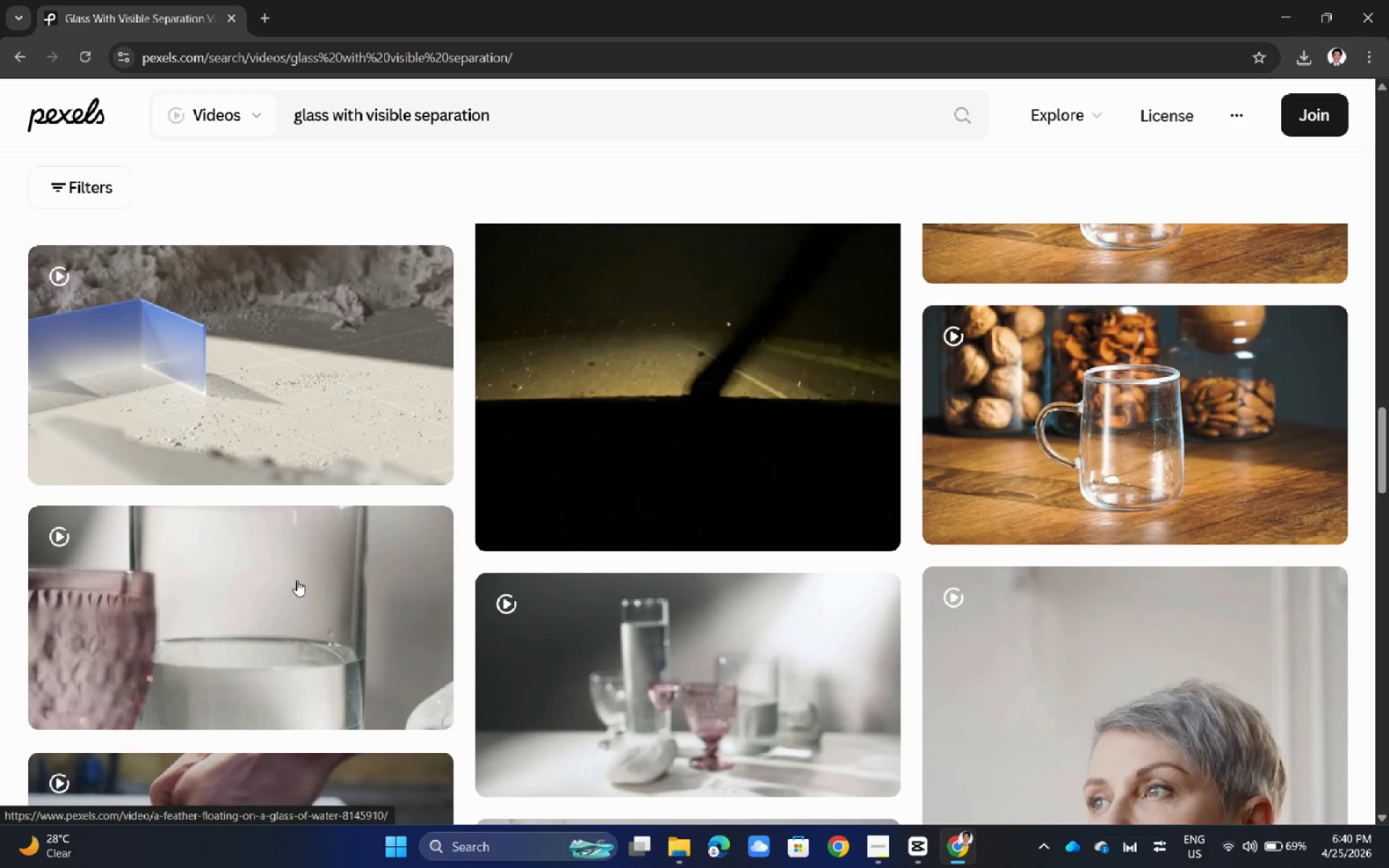 
left_click([436, 125])
 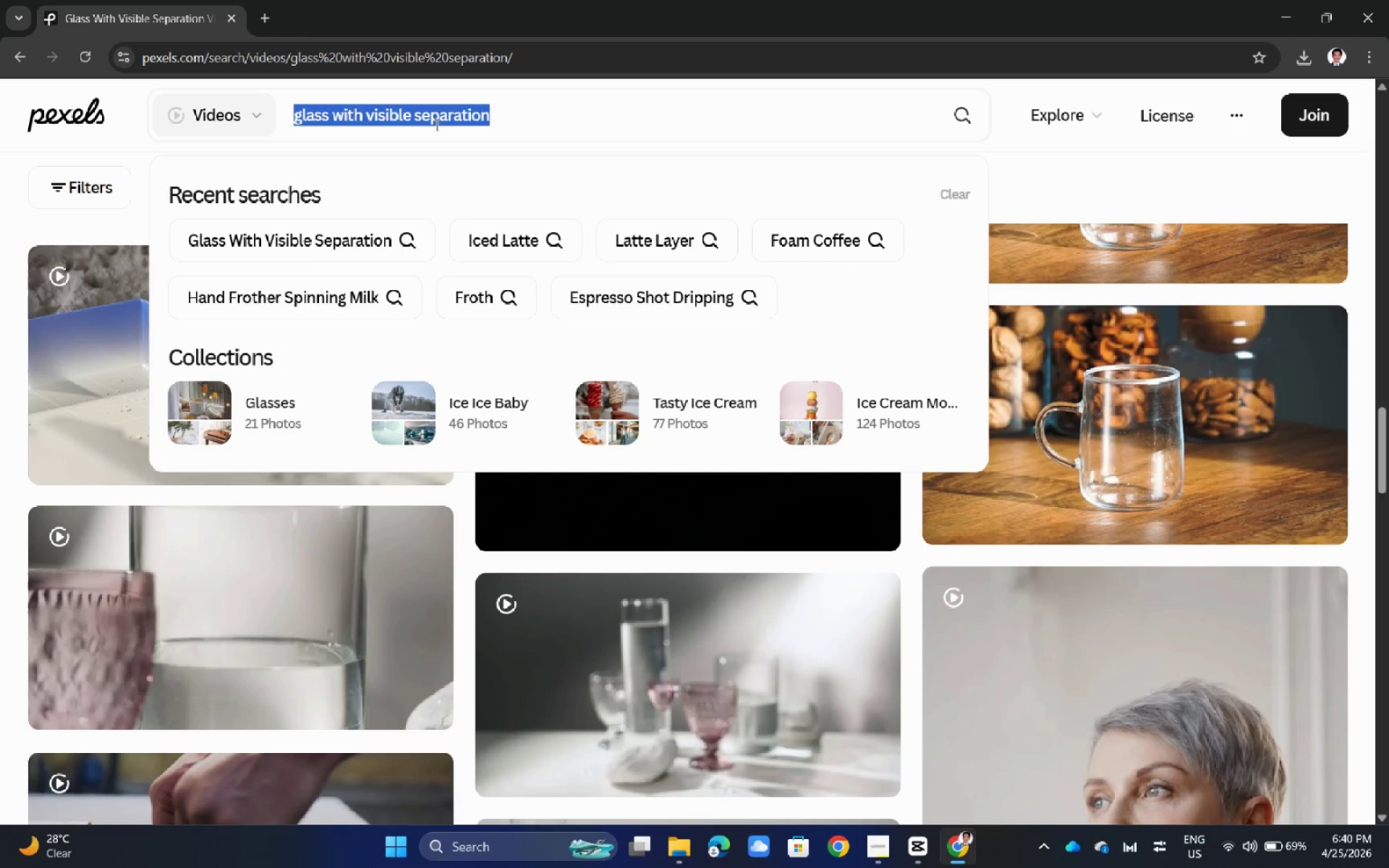 
triple_click([436, 124])
 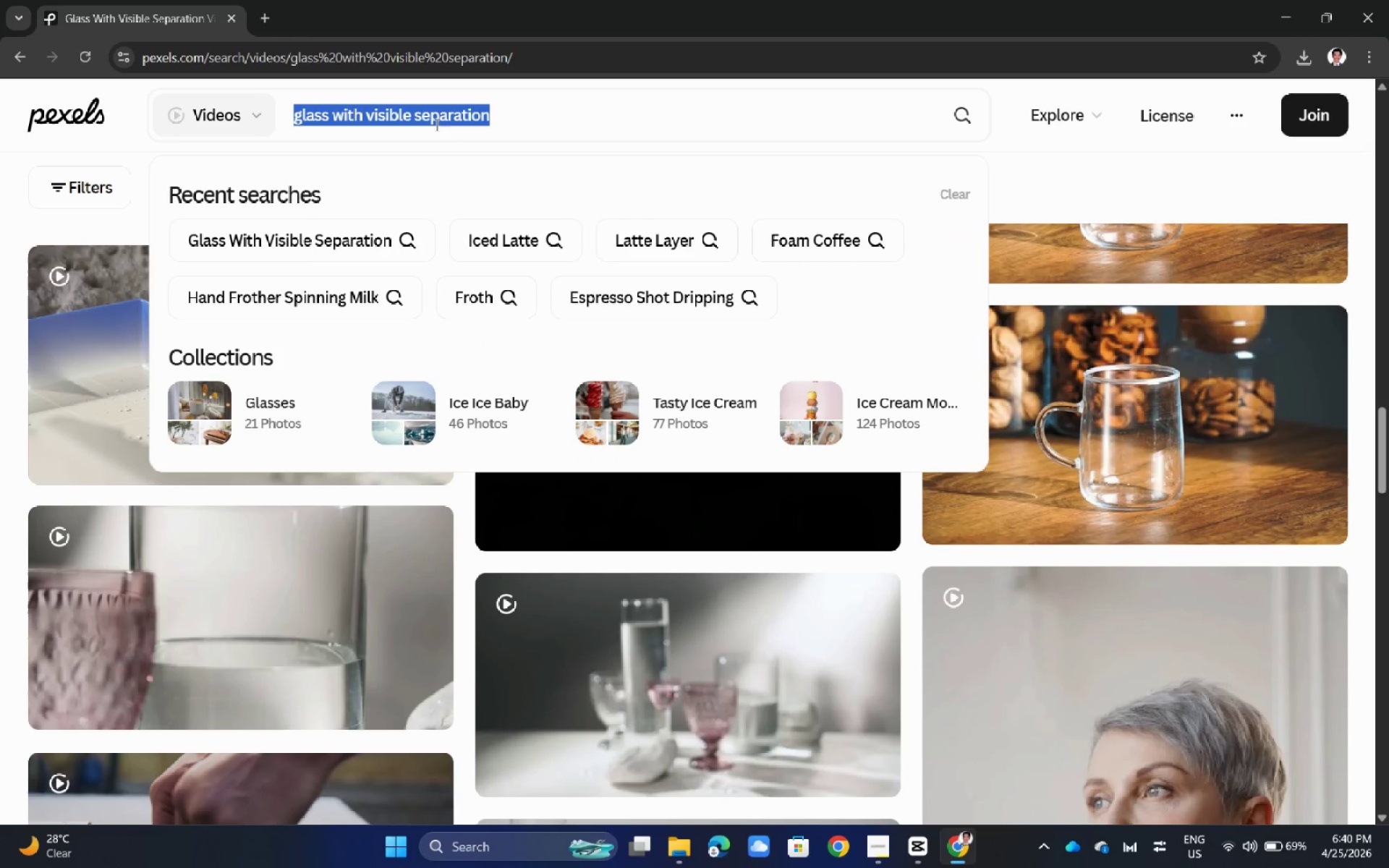 
triple_click([436, 124])
 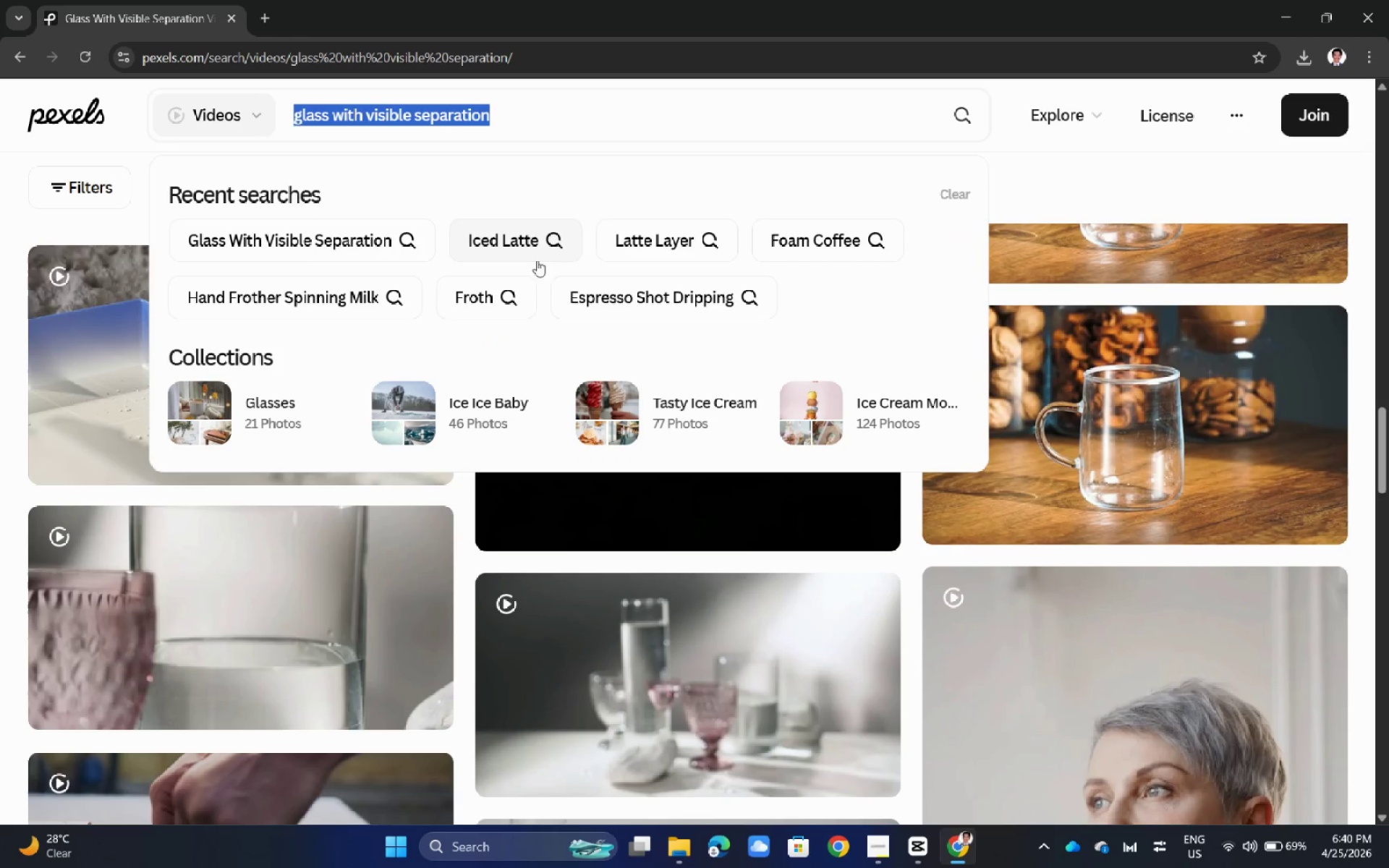 
left_click([518, 229])
 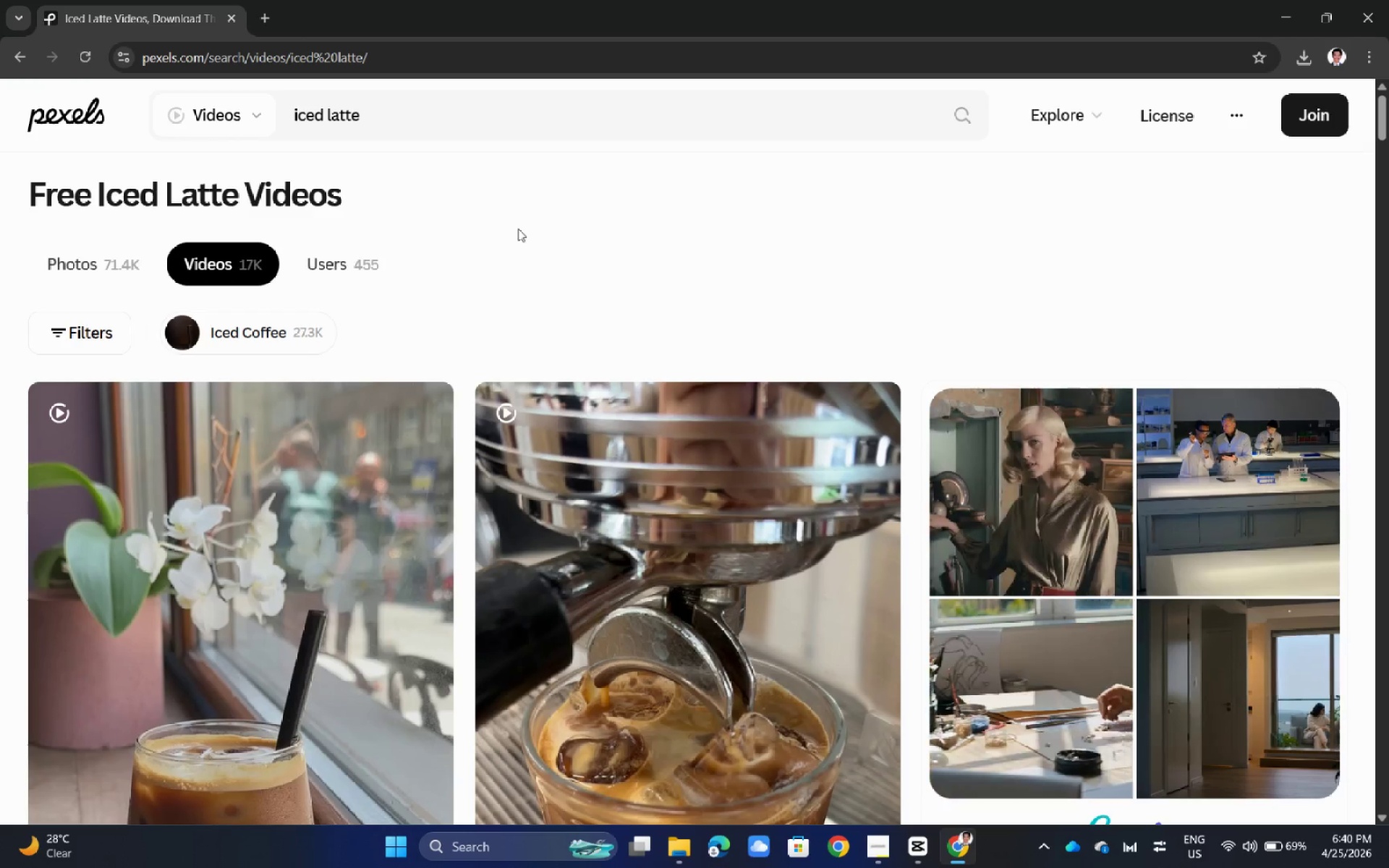 
wait(5.33)
 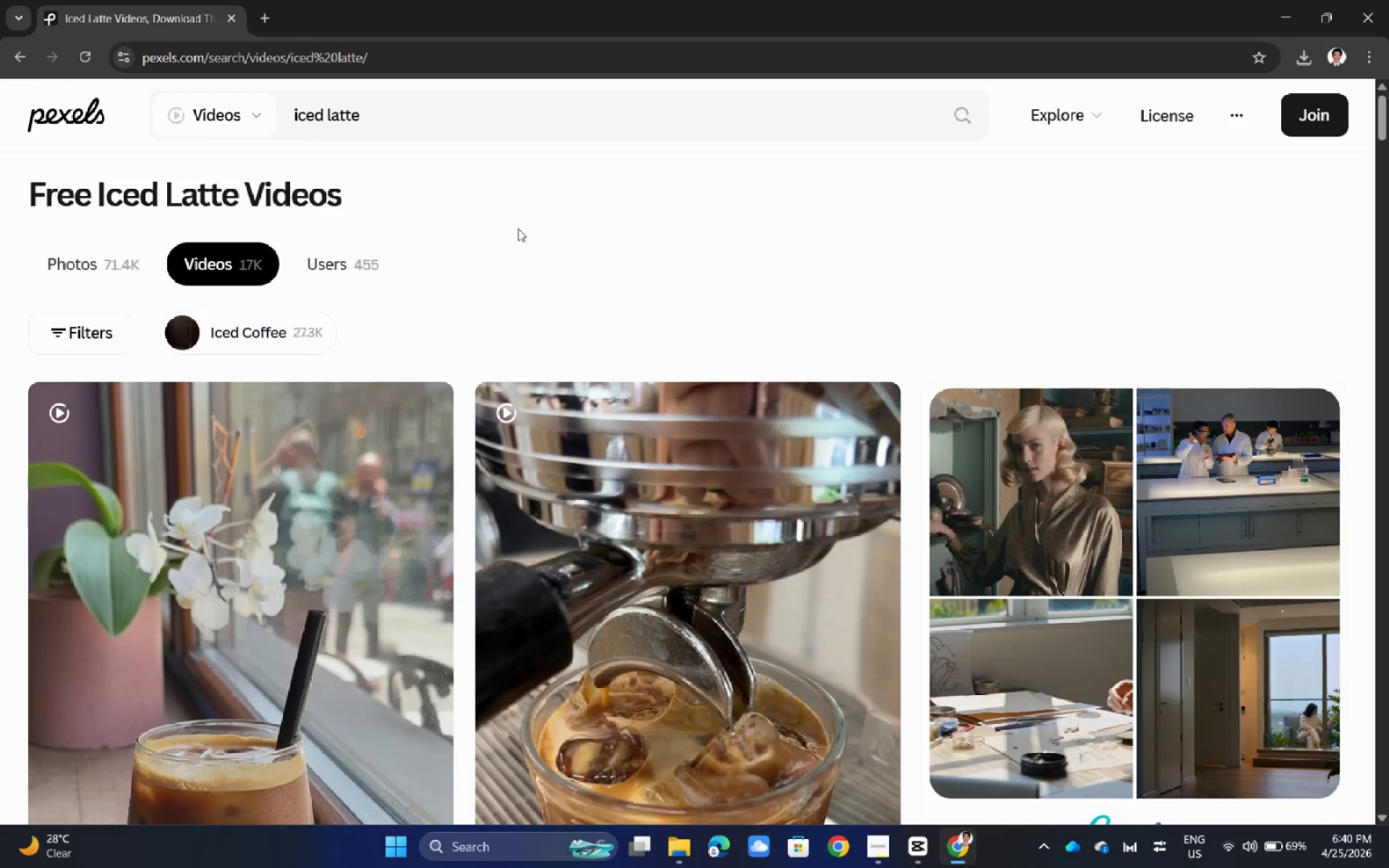 
scroll: coordinate [573, 597], scroll_direction: down, amount: 9.0
 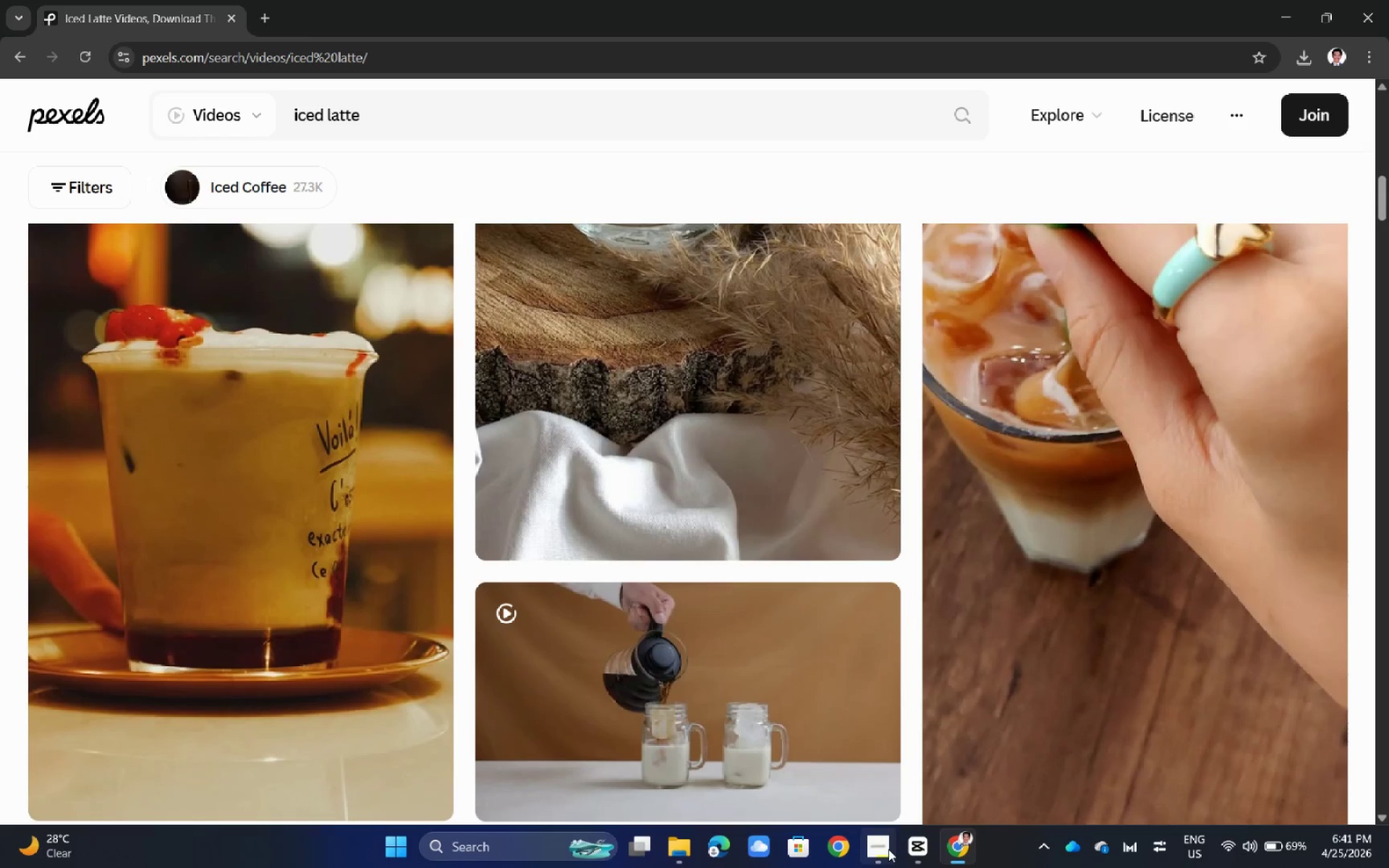 
left_click([882, 848])